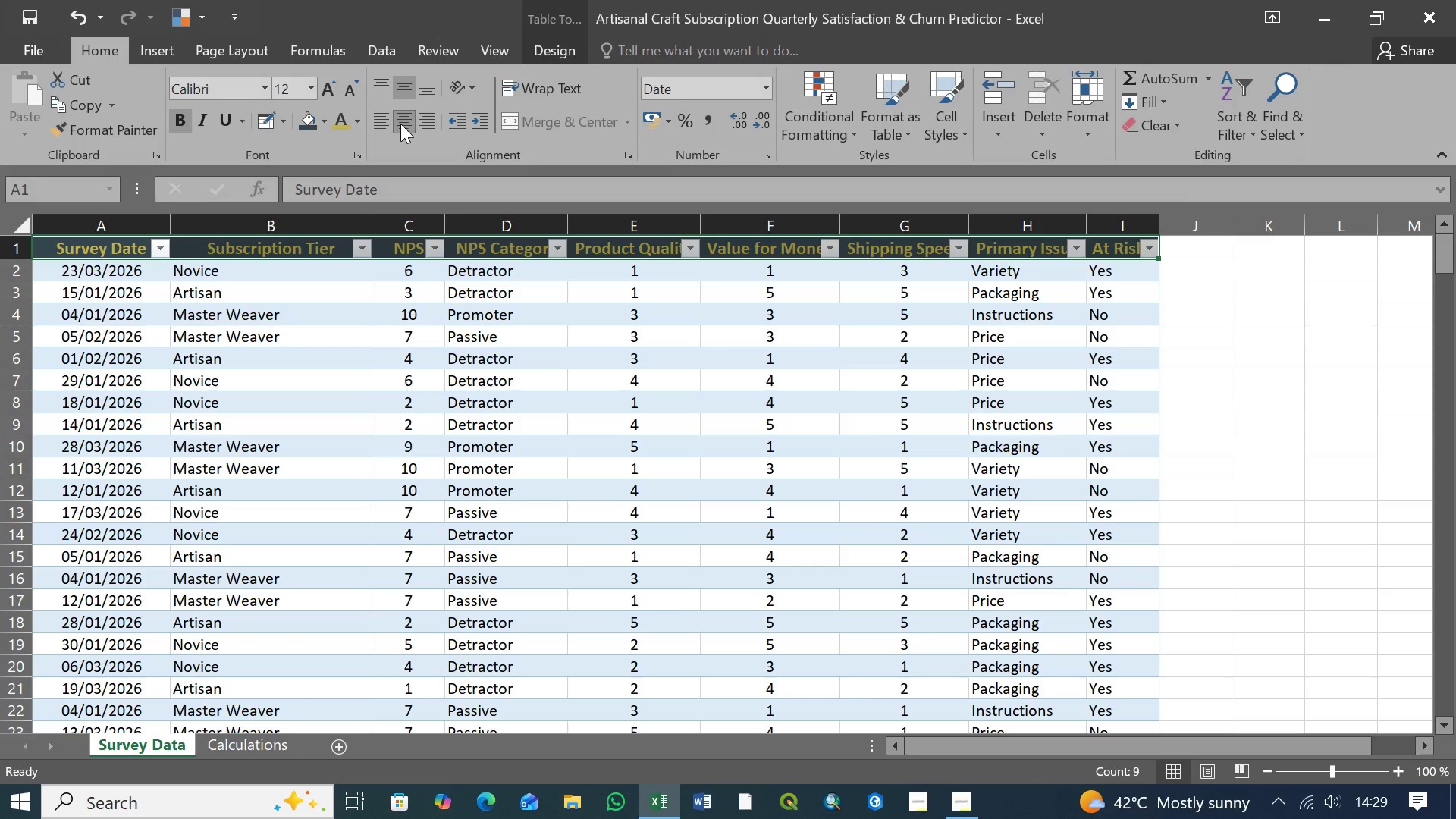 
left_click([381, 123])
 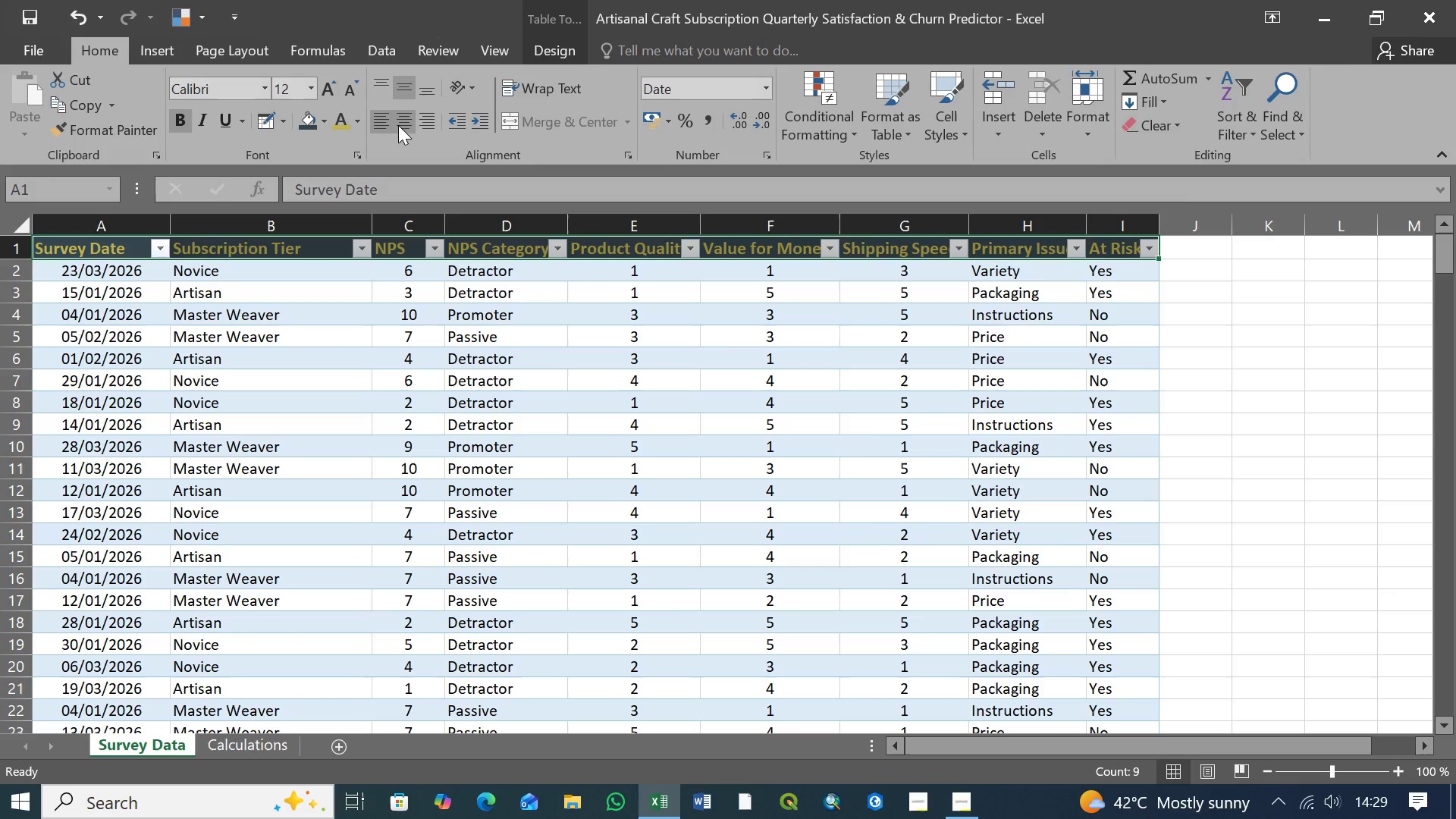 
left_click([400, 124])
 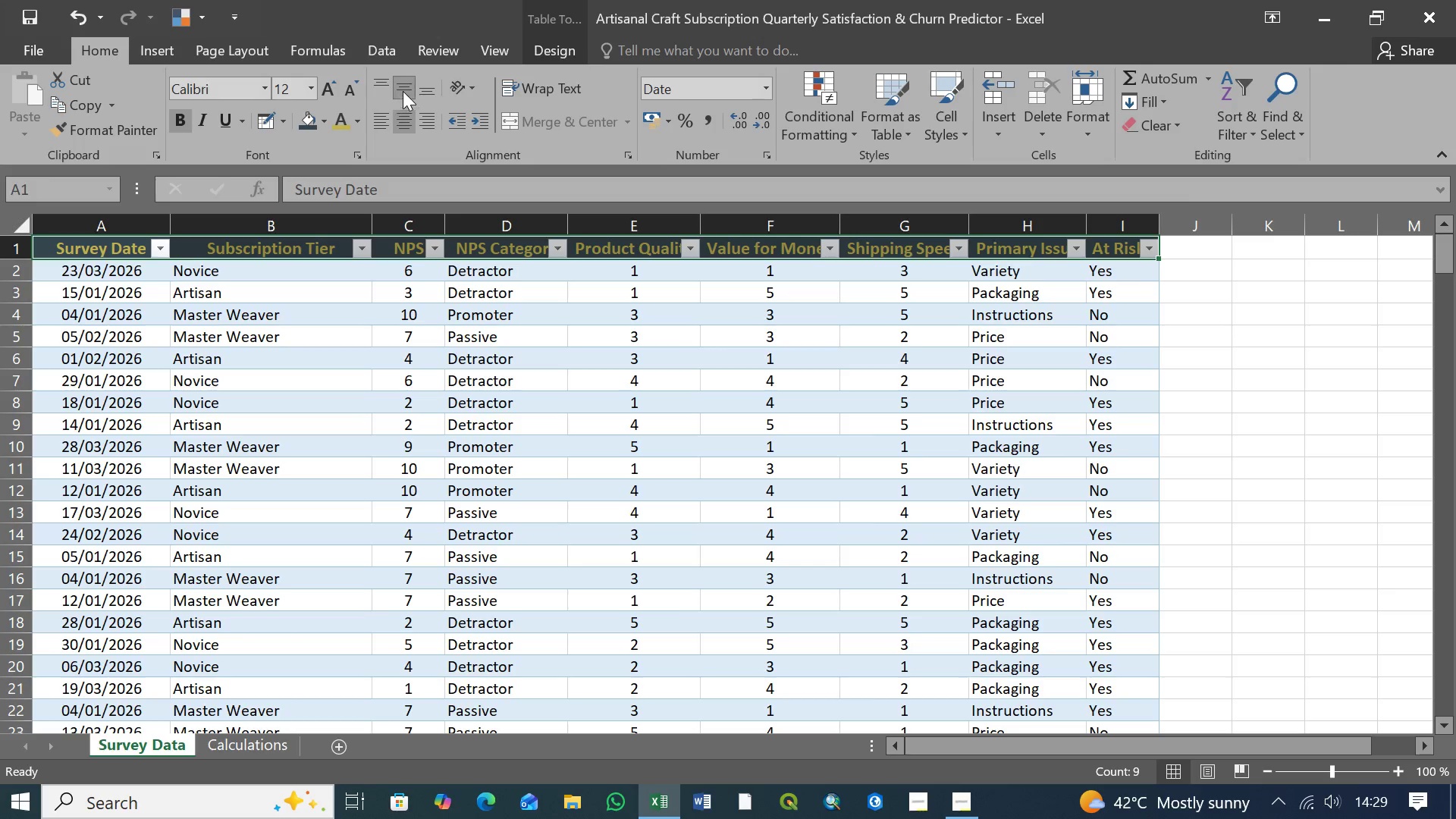 
left_click([403, 89])
 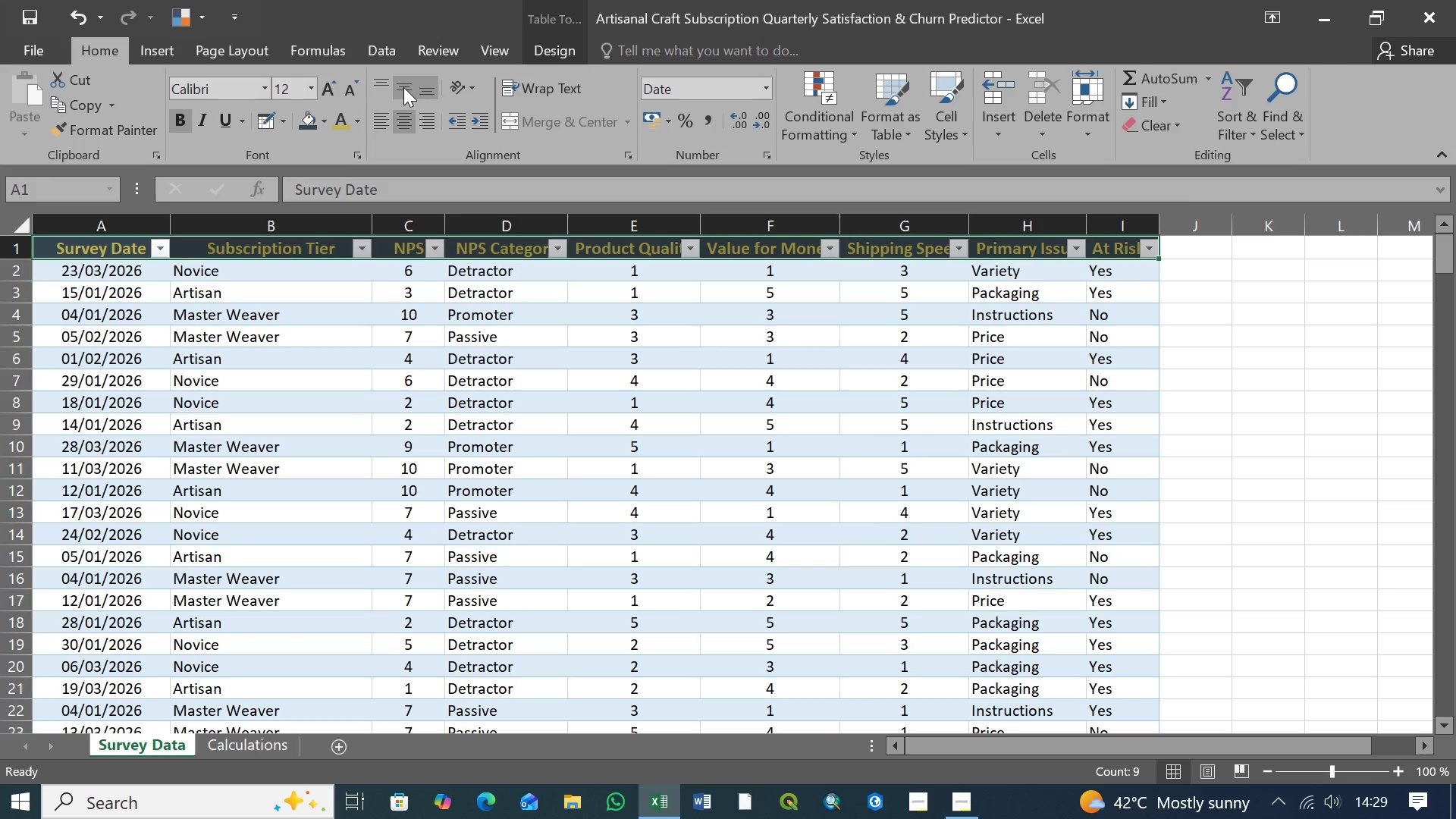 
left_click([403, 87])
 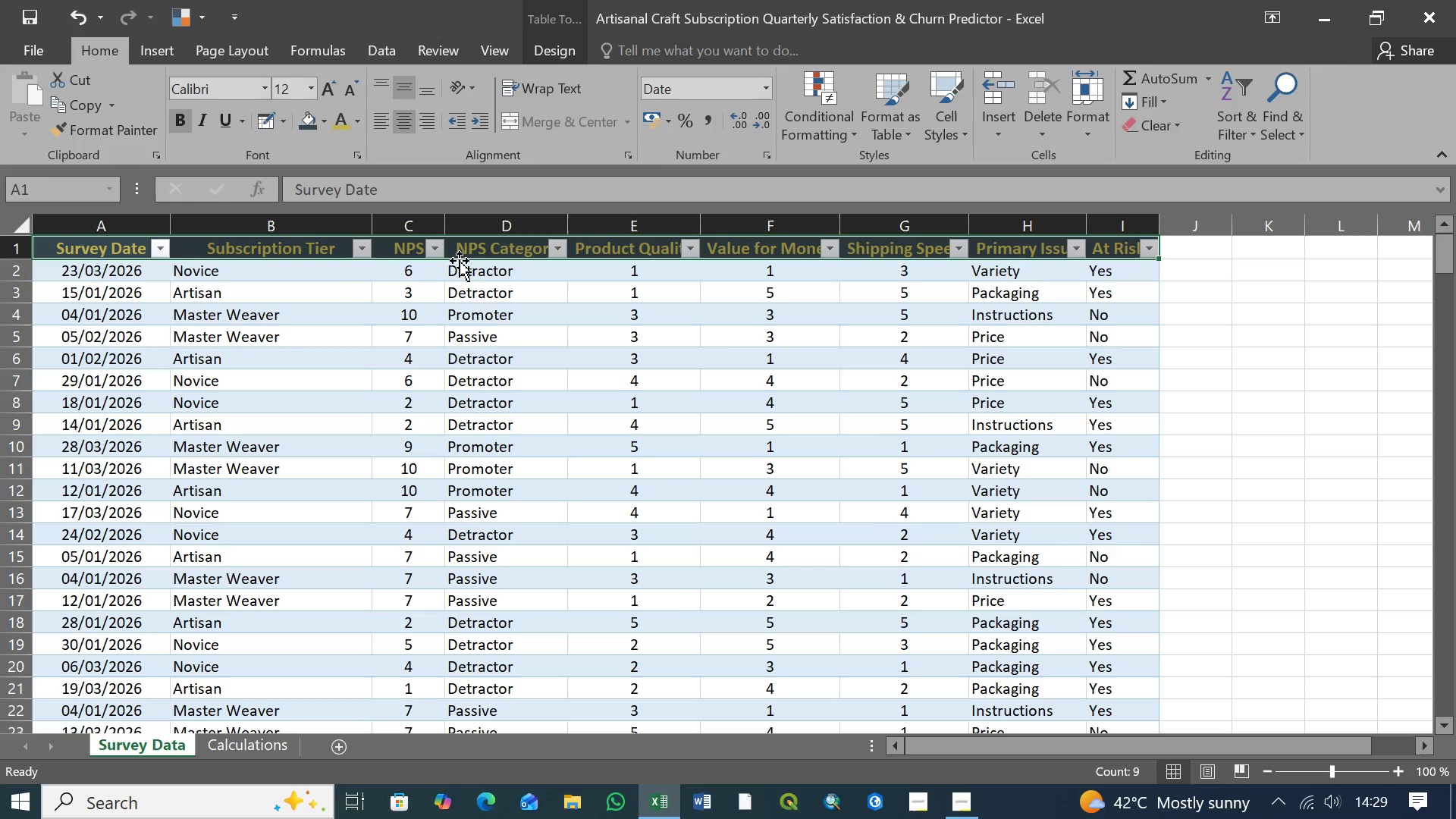 
left_click([517, 318])
 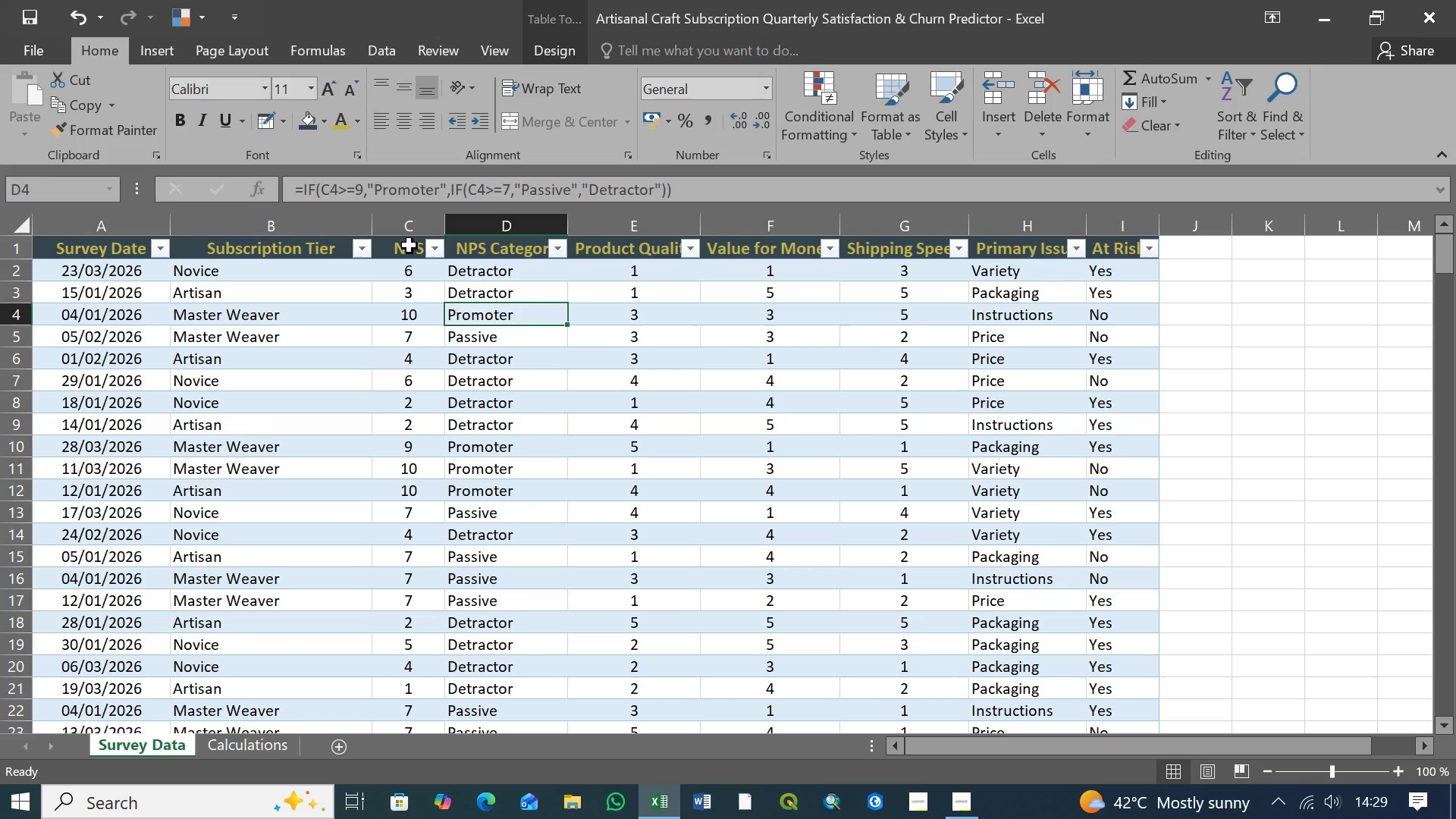 
left_click([410, 246])
 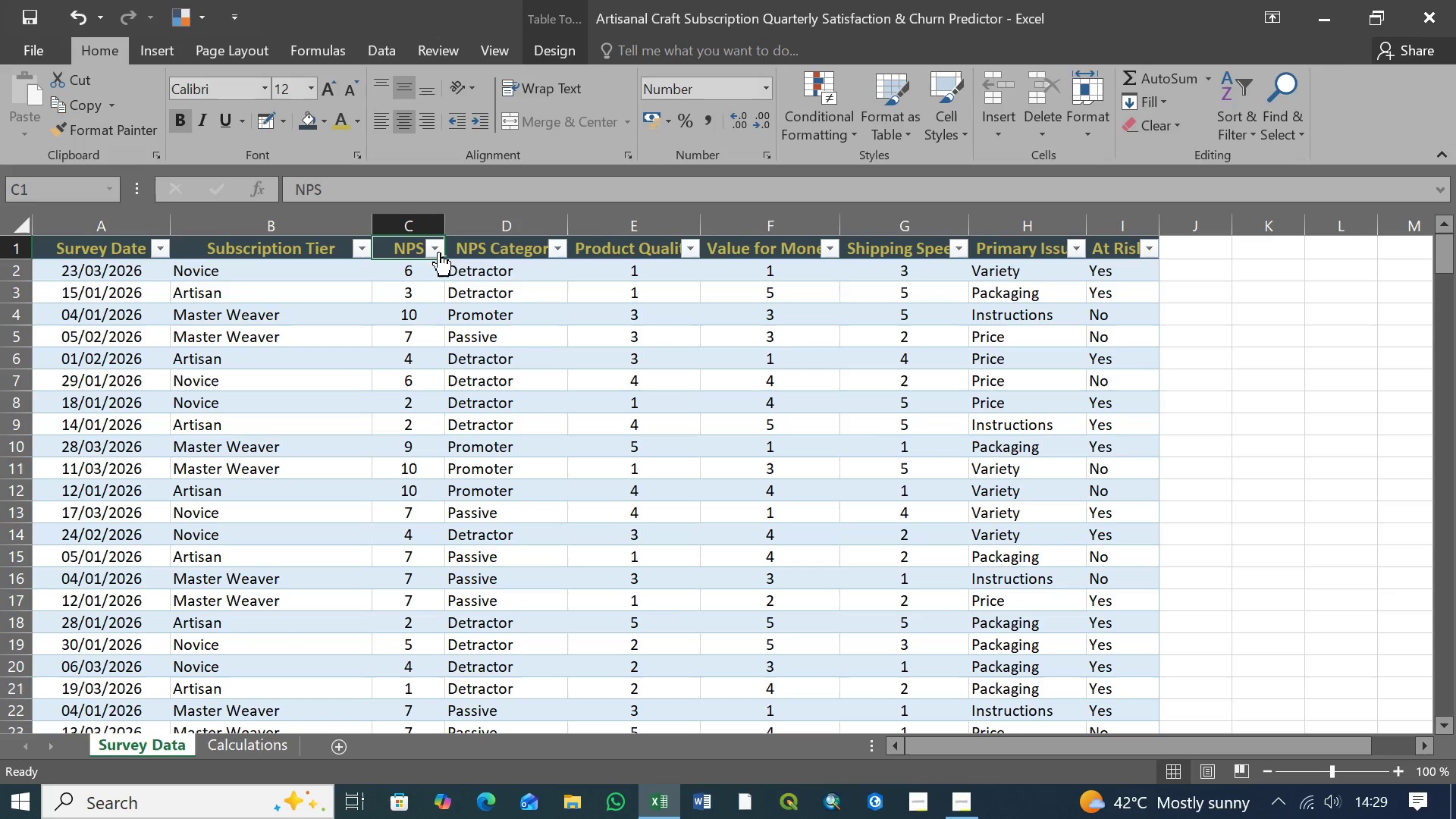 
left_click([473, 247])
 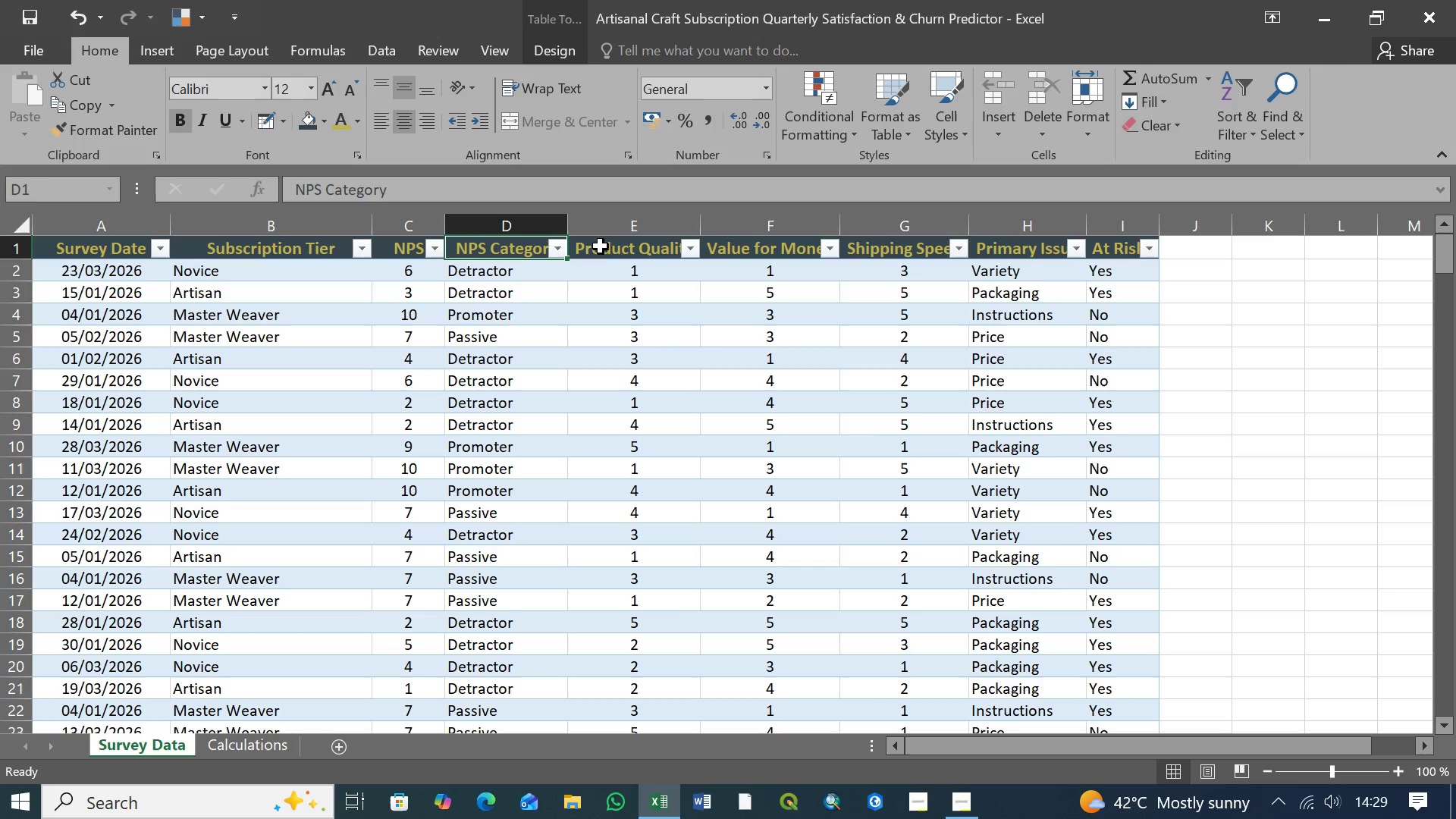 
left_click([629, 251])
 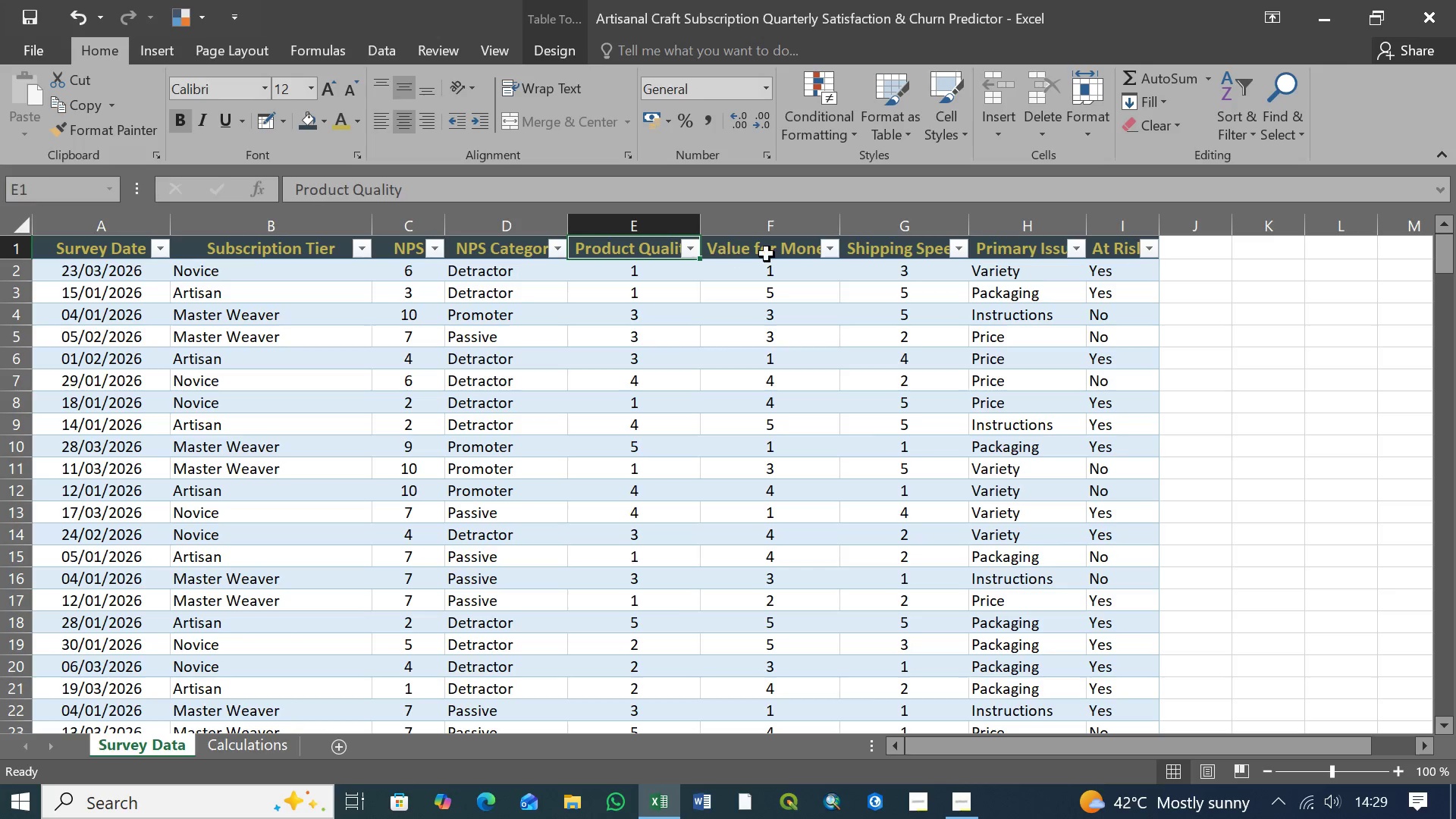 
left_click([768, 254])
 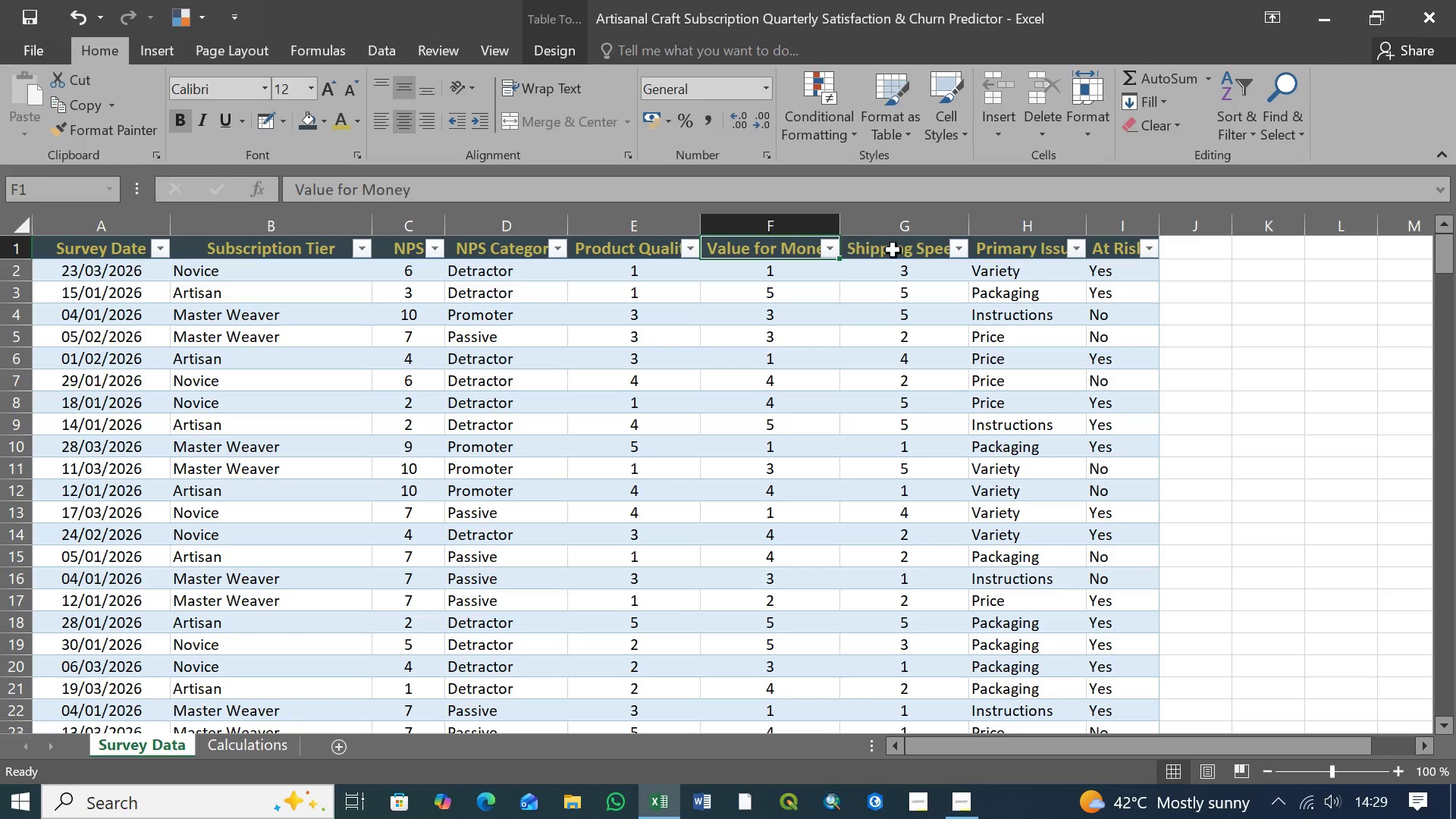 
left_click([893, 250])
 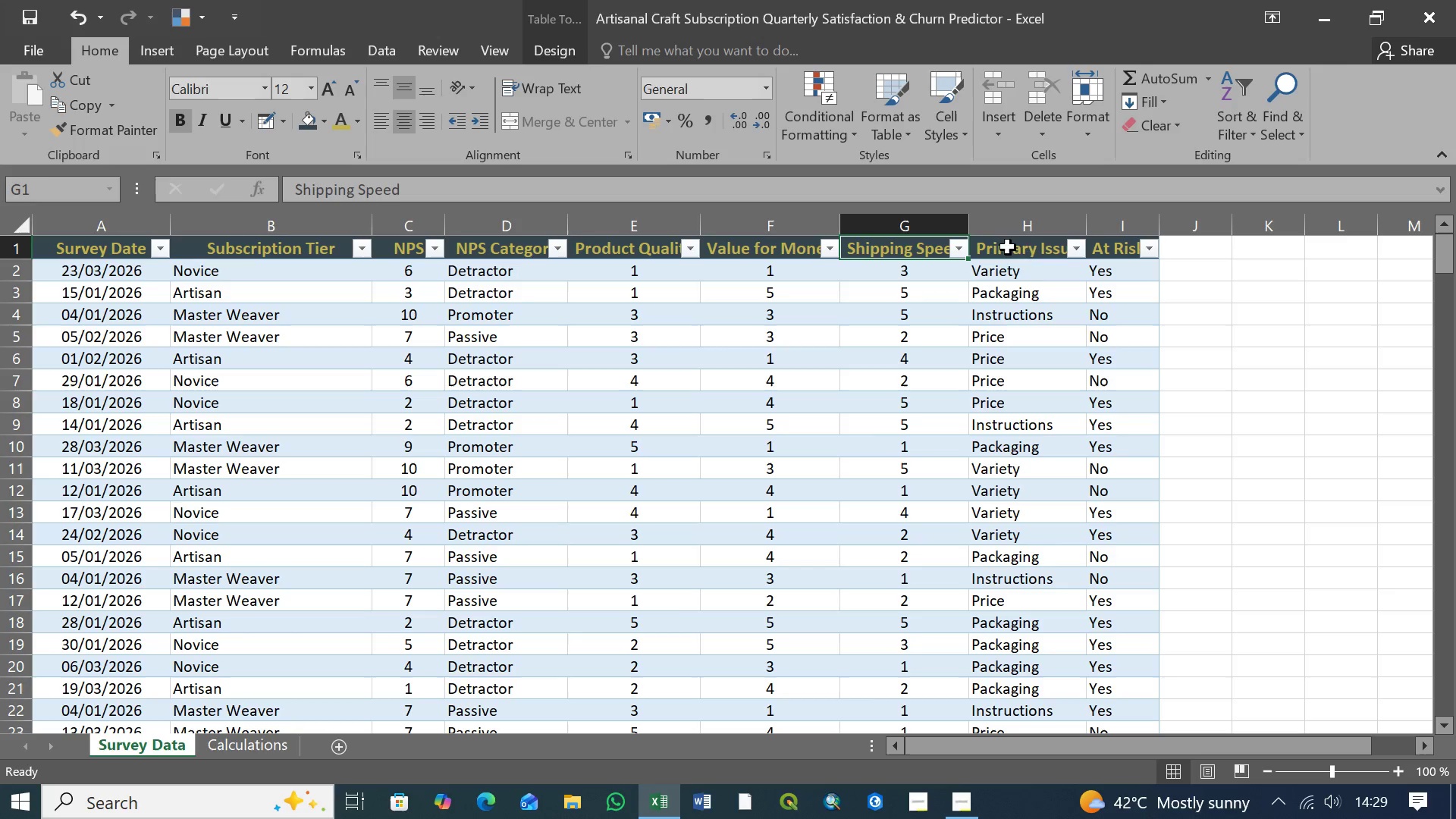 
left_click([1031, 247])
 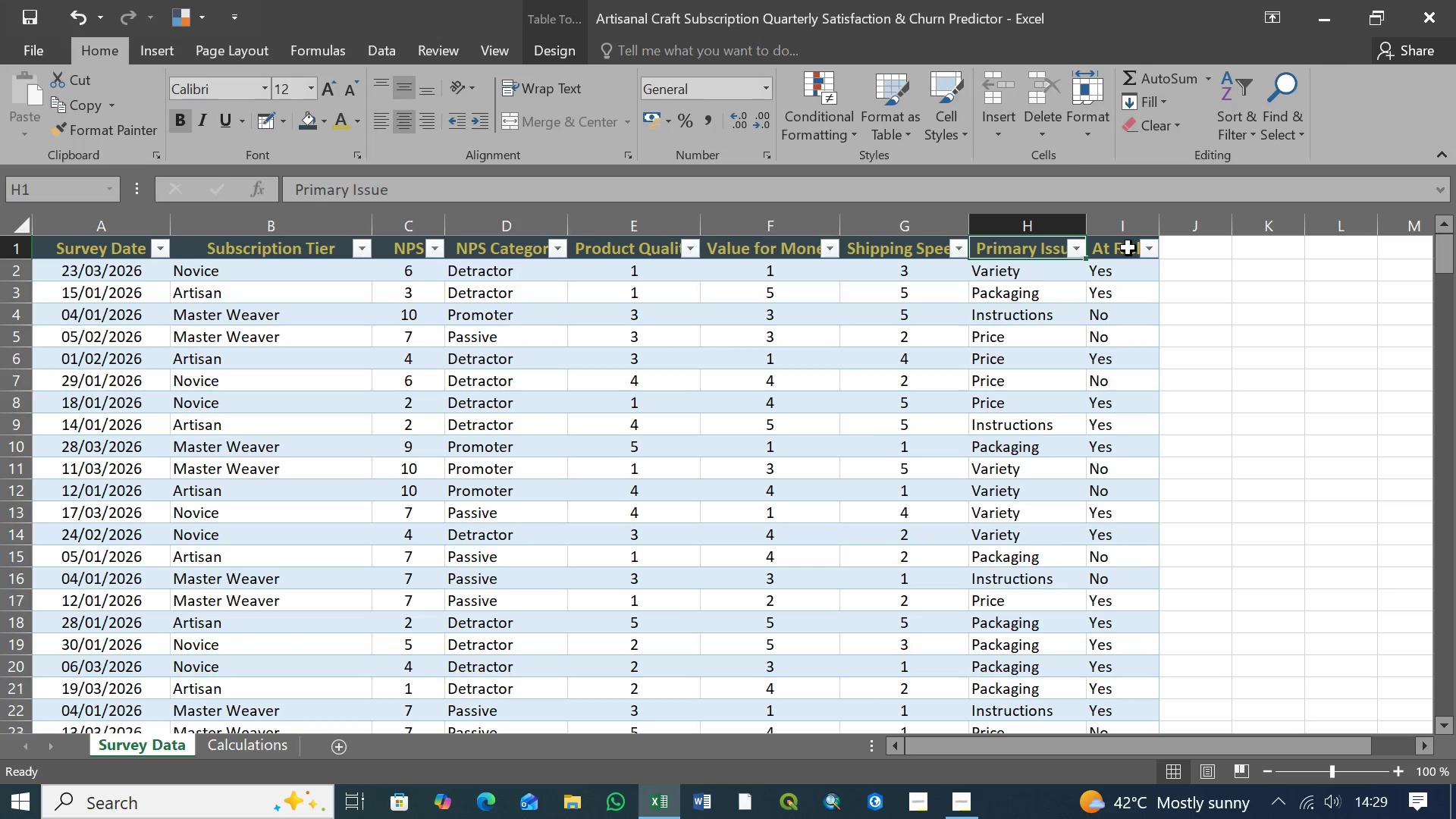 
left_click([1128, 248])
 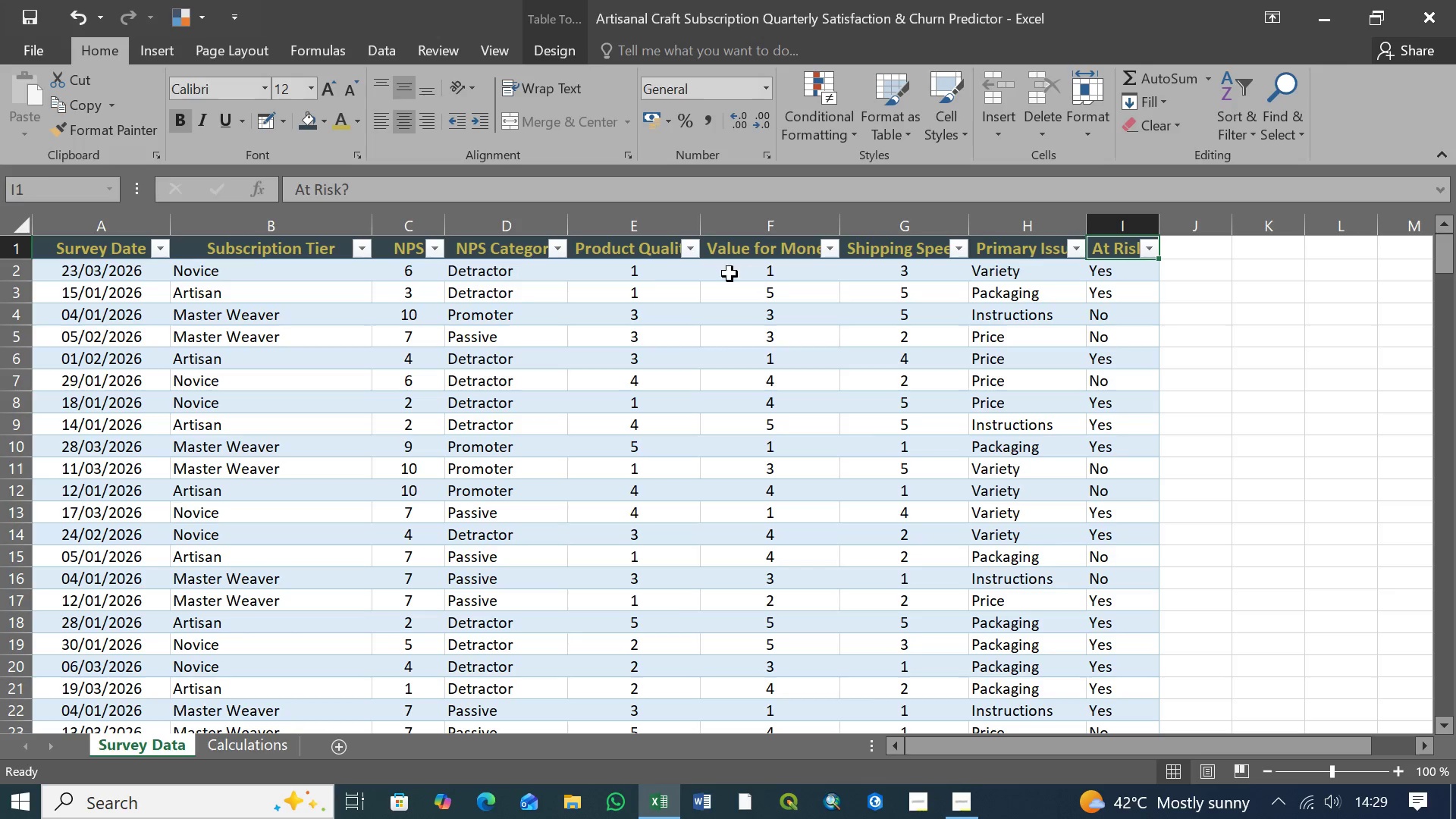 
left_click([650, 267])
 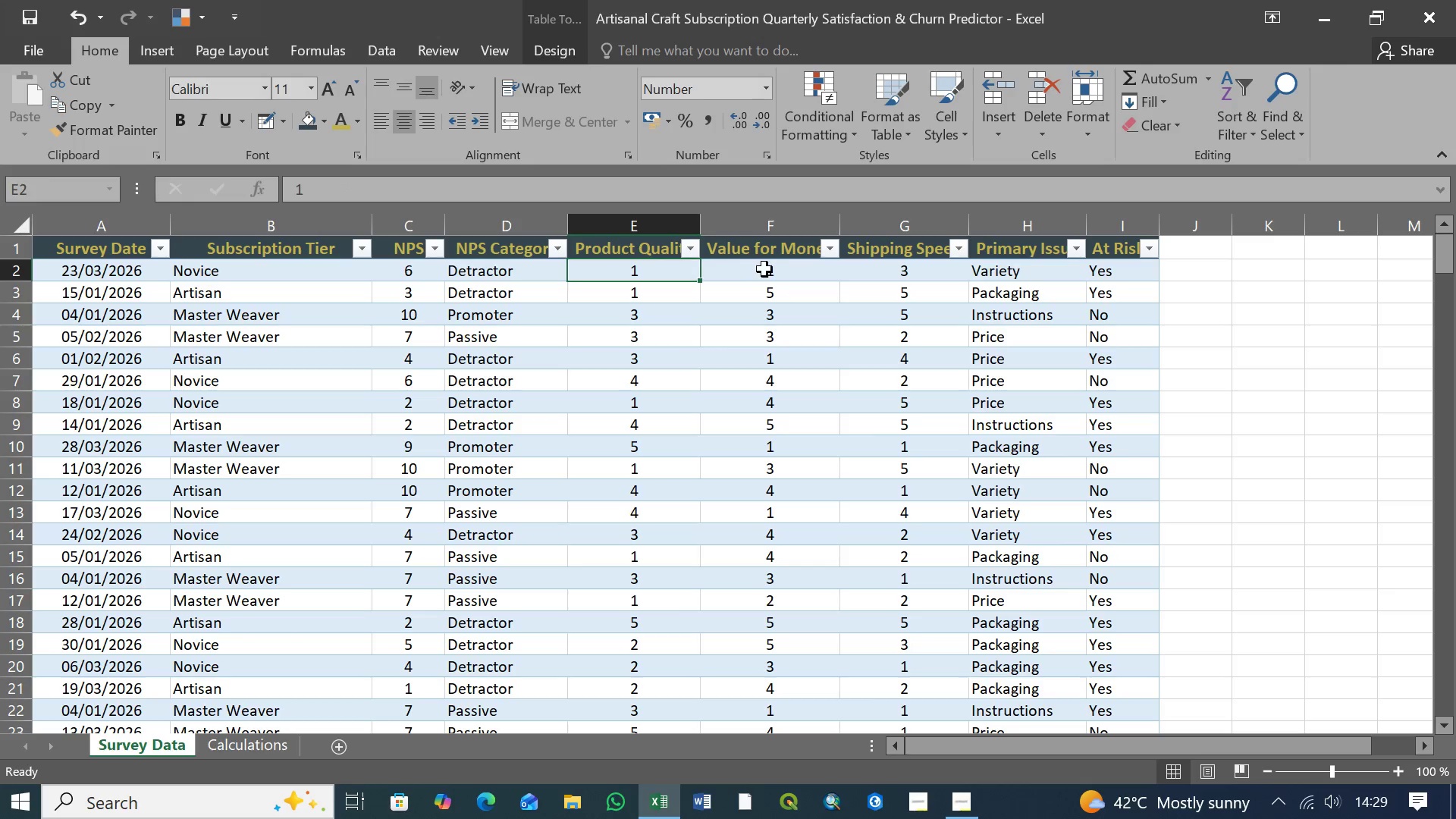 
left_click([769, 269])
 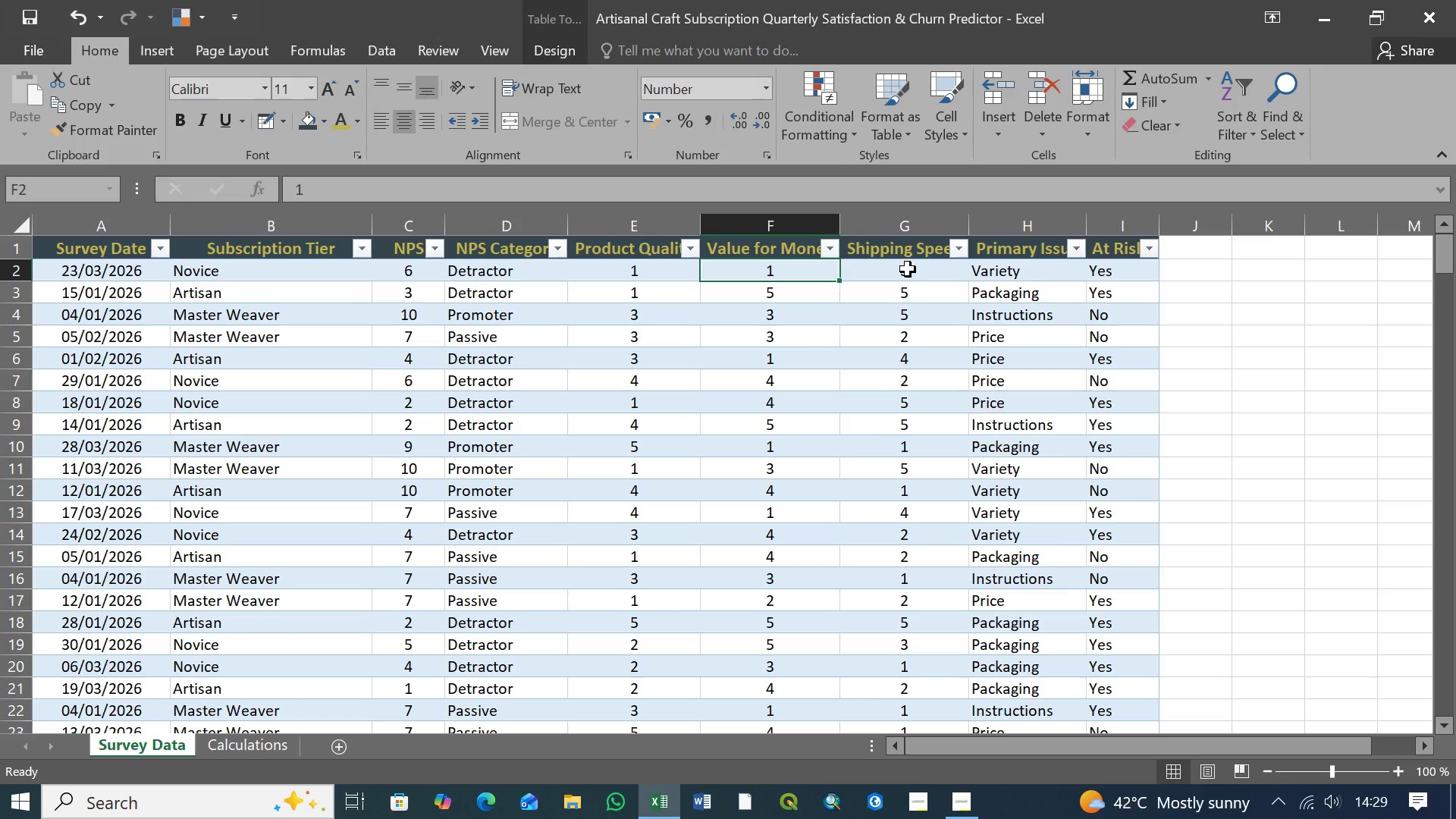 
left_click([908, 269])
 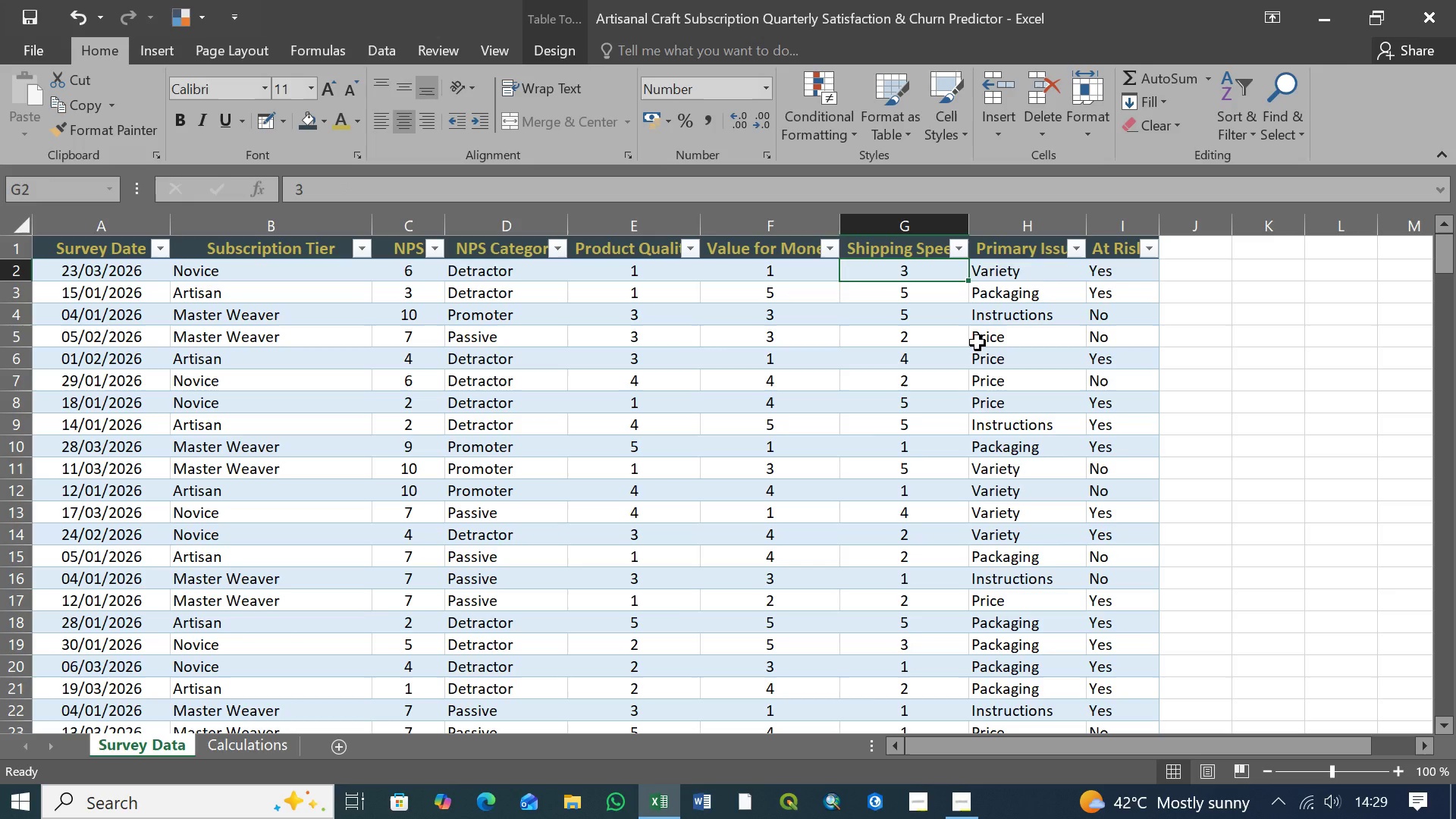 
wait(9.83)
 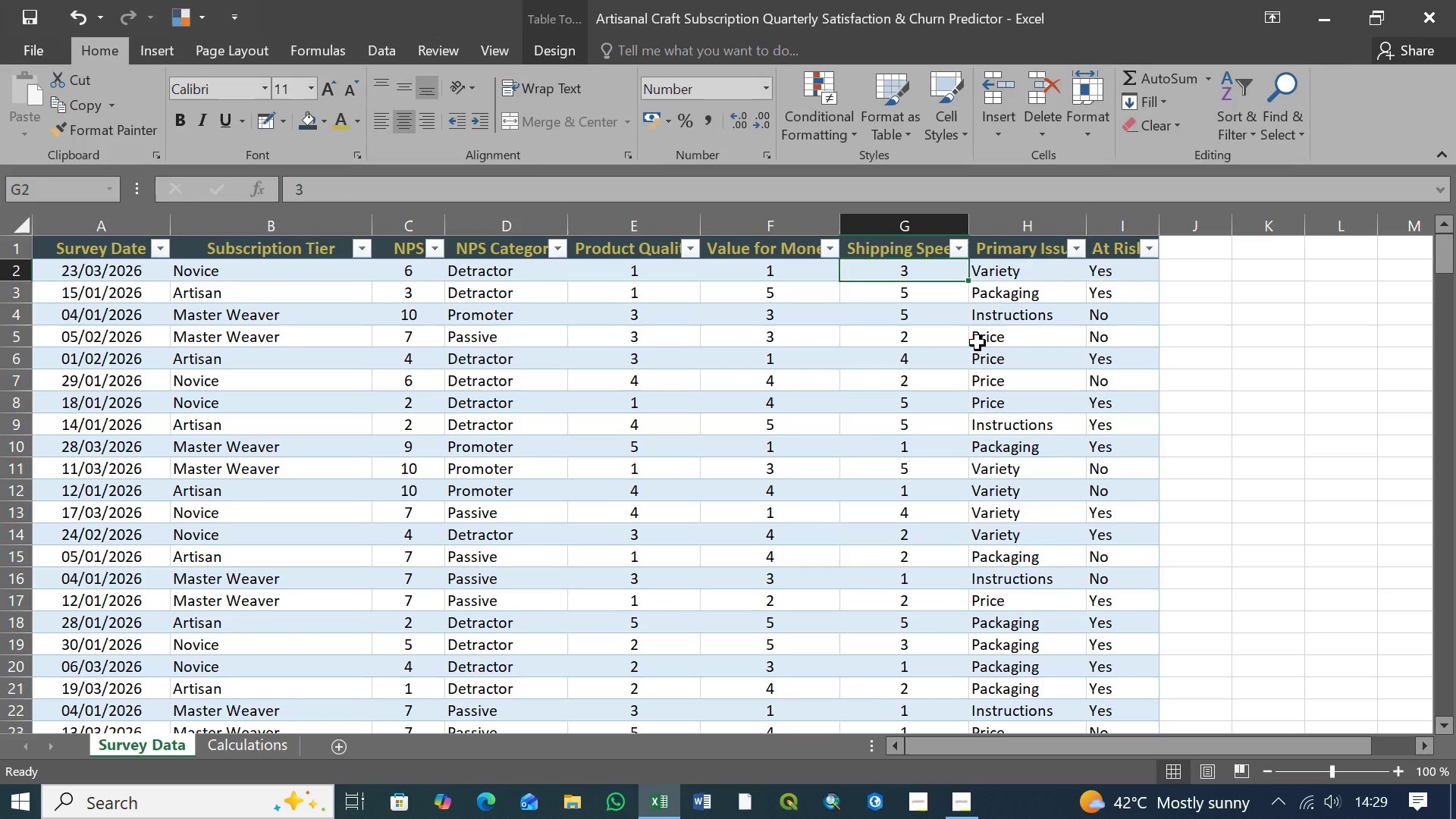 
left_click([997, 273])
 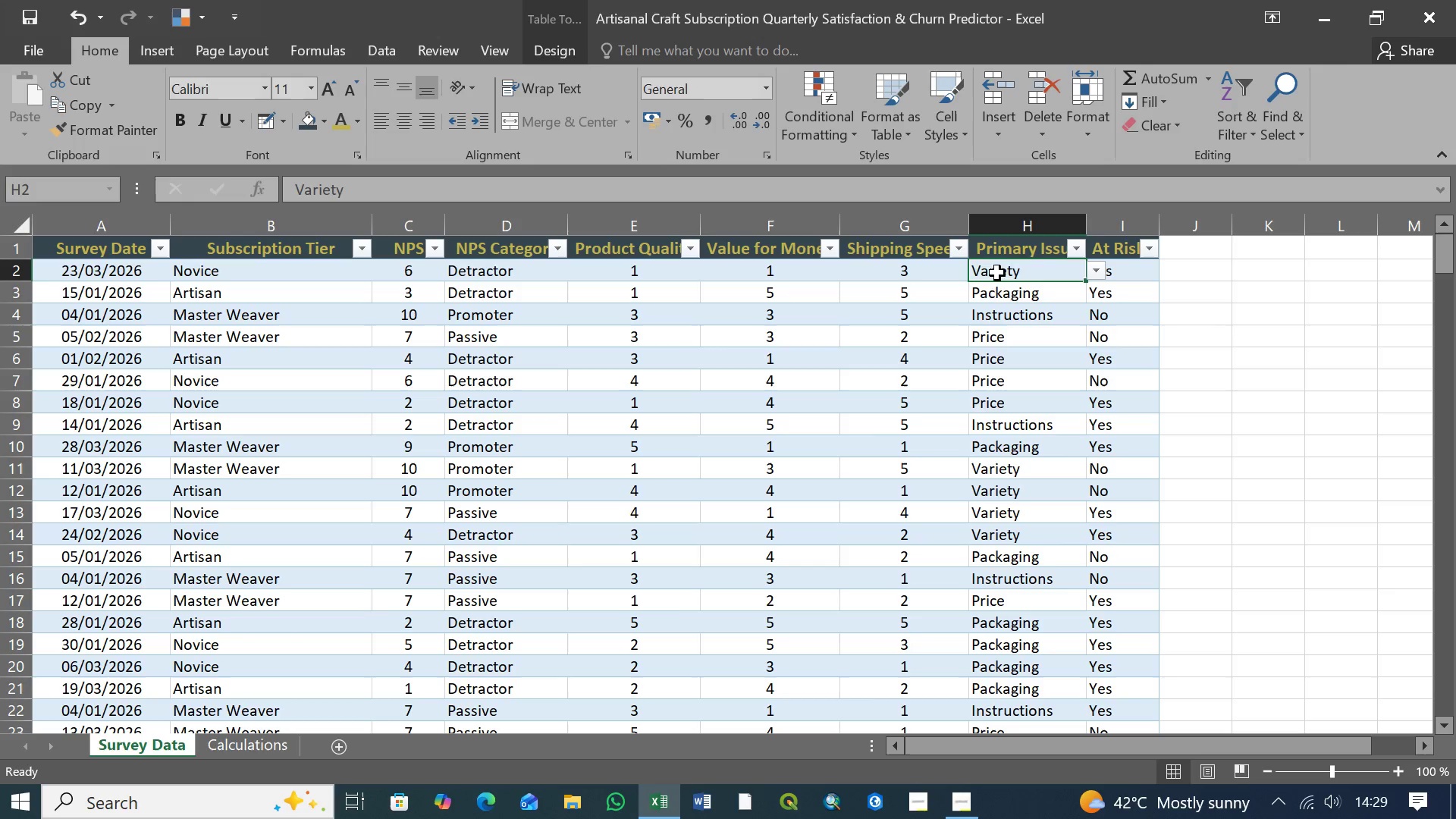 
scroll: coordinate [997, 378], scroll_direction: down, amount: 83.0
 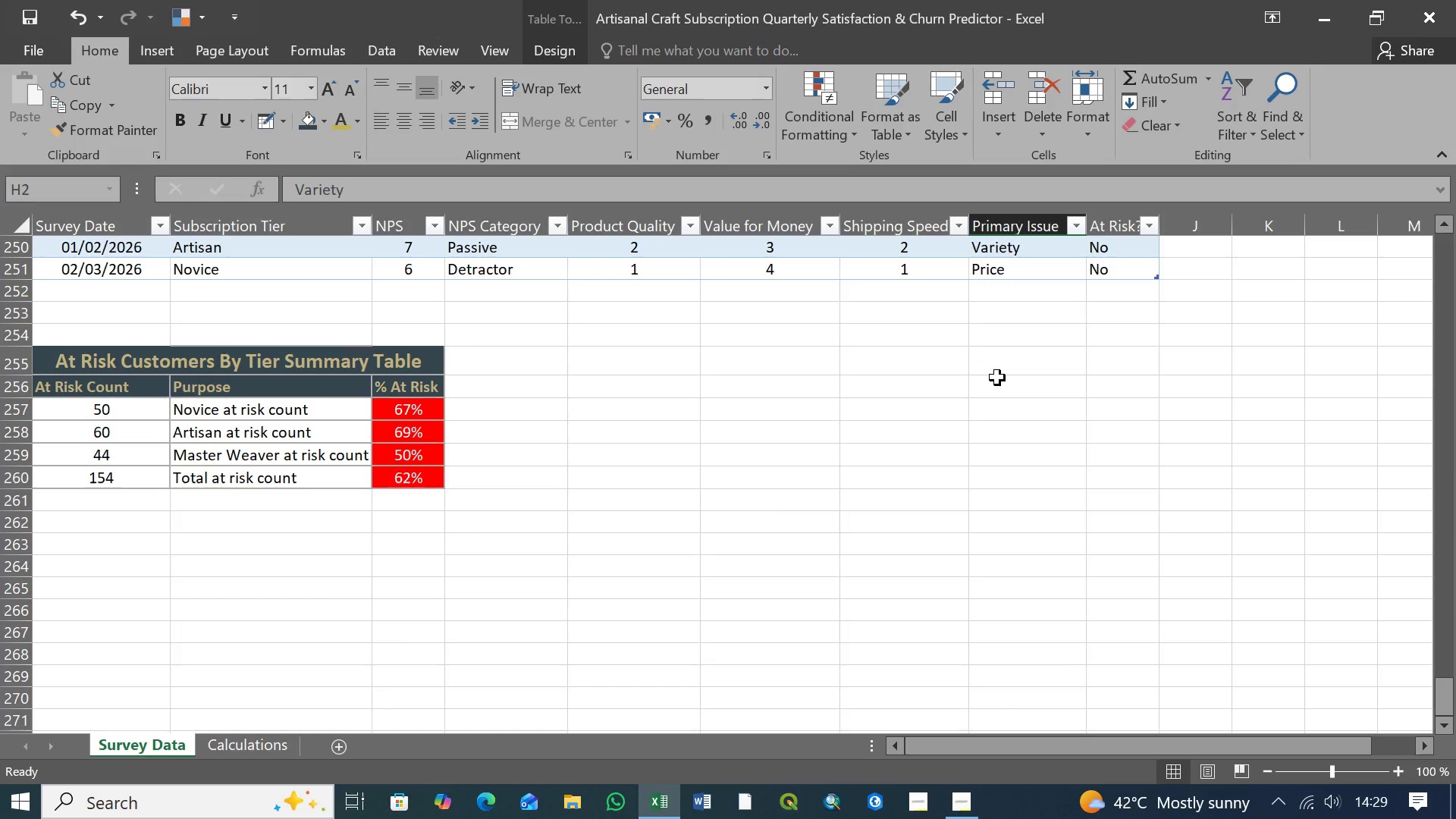 
scroll: coordinate [997, 378], scroll_direction: up, amount: 4.0
 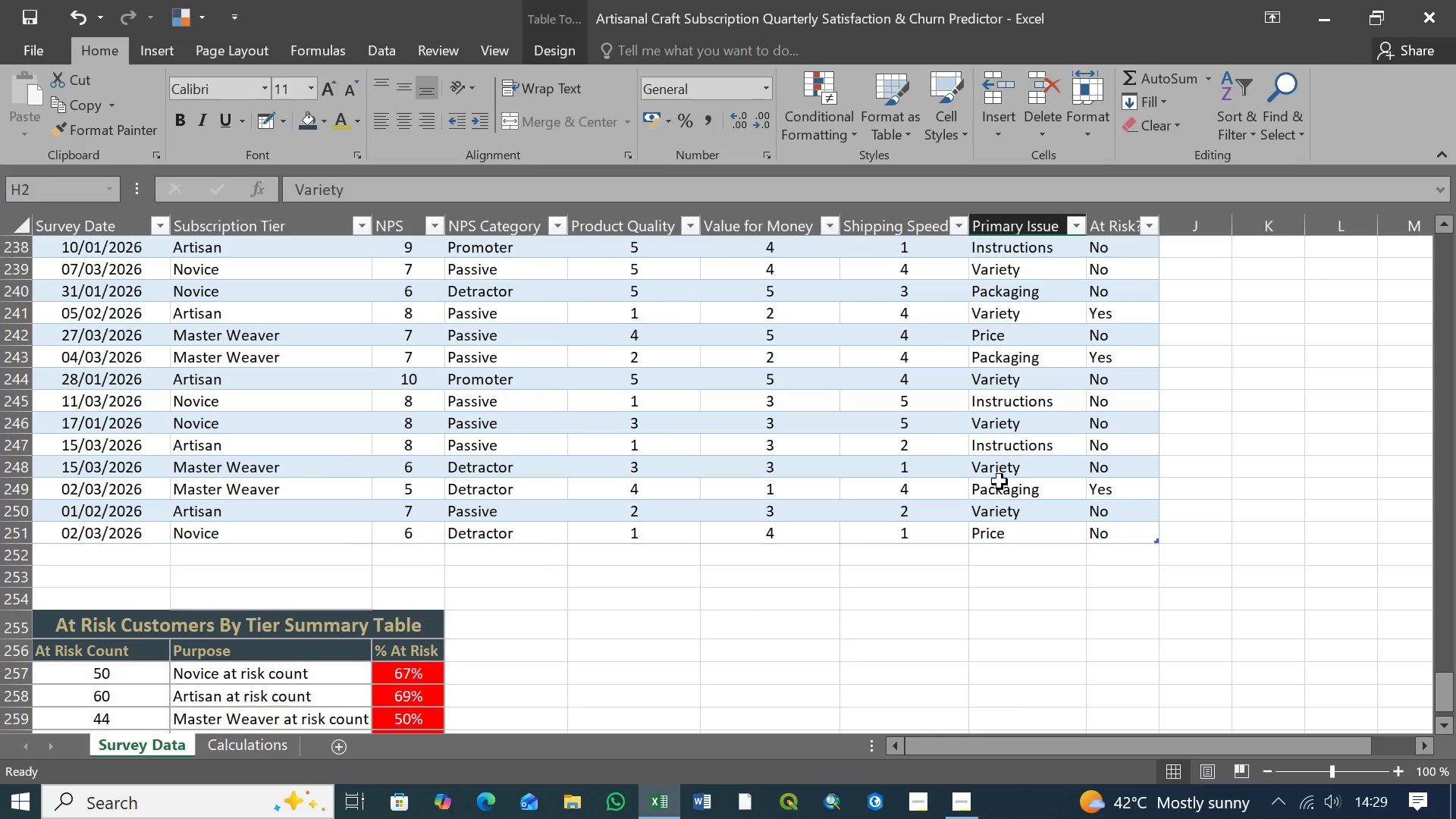 
hold_key(key=ShiftLeft, duration=0.86)
left_click([1010, 534])
 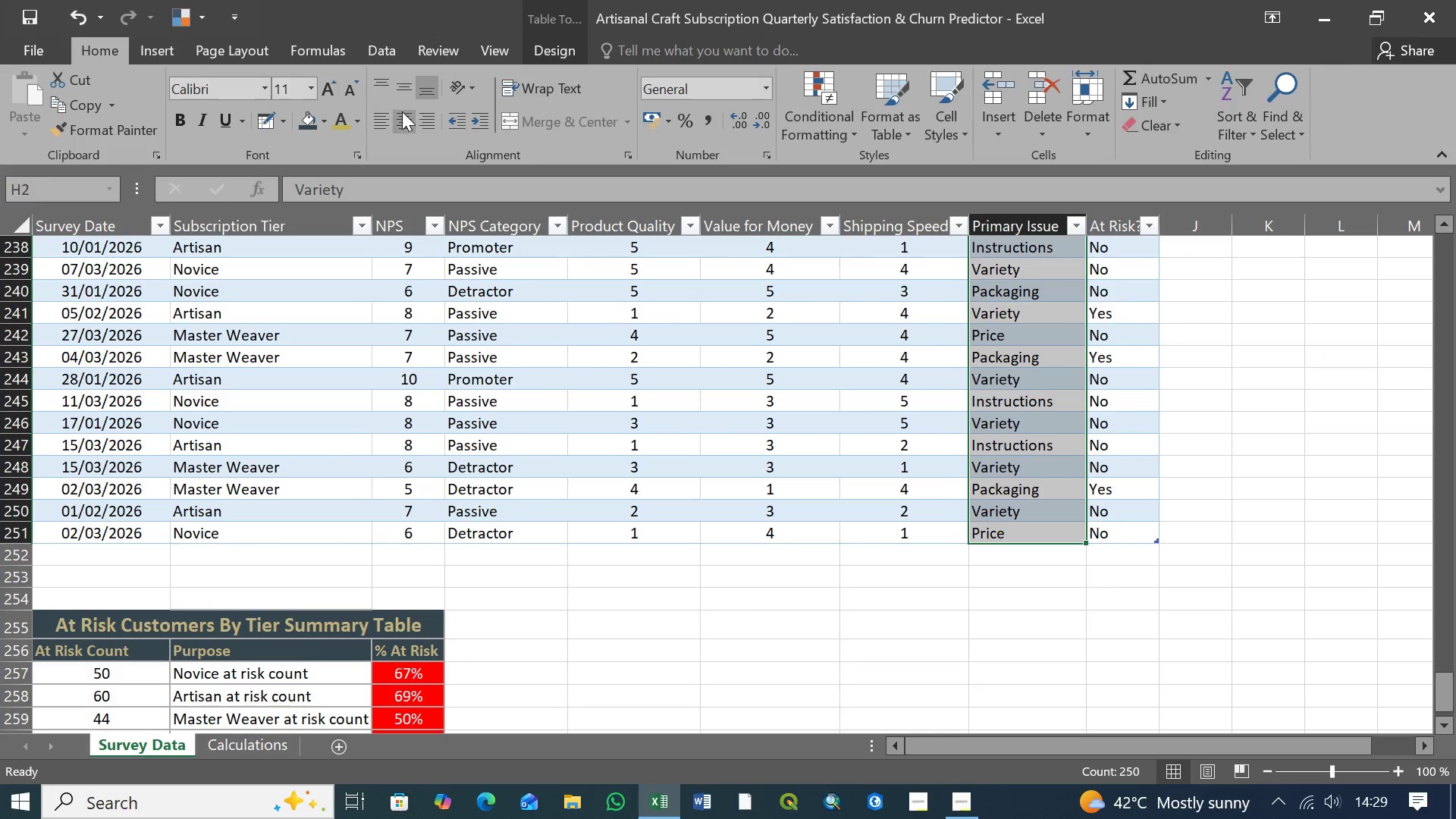 
left_click([378, 125])
 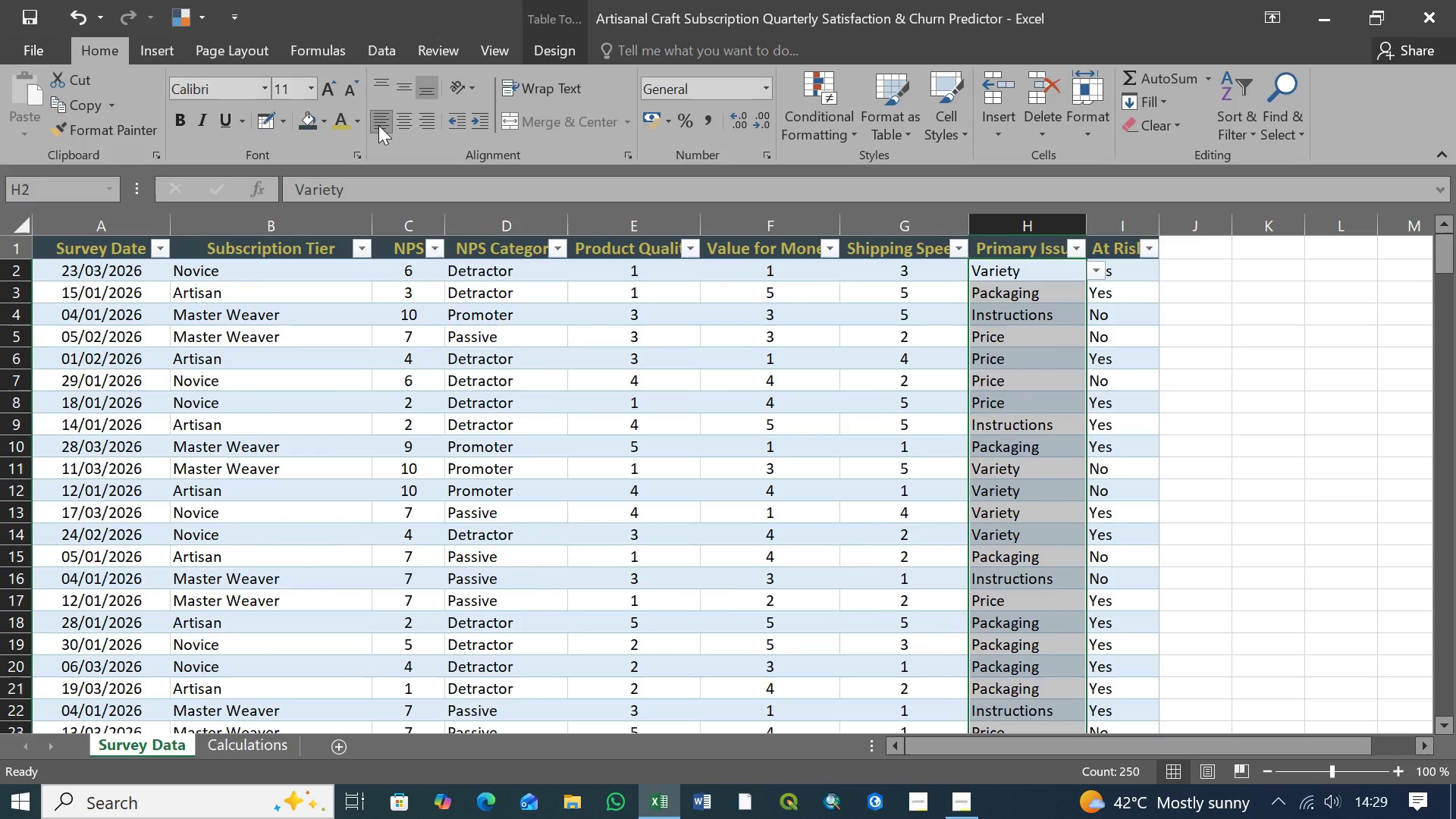 
wait(7.71)
 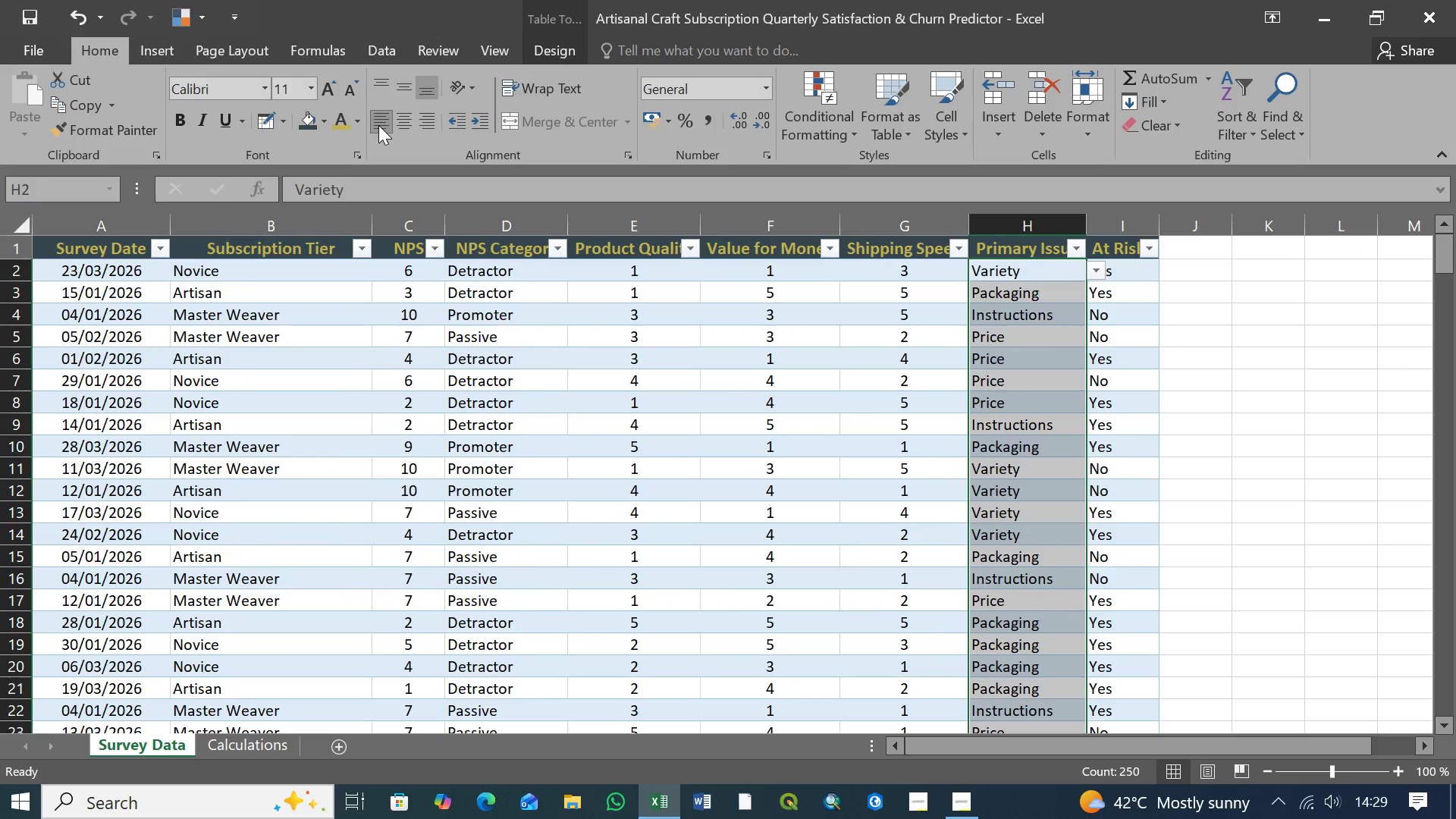 
mouse_move([466, 121])
 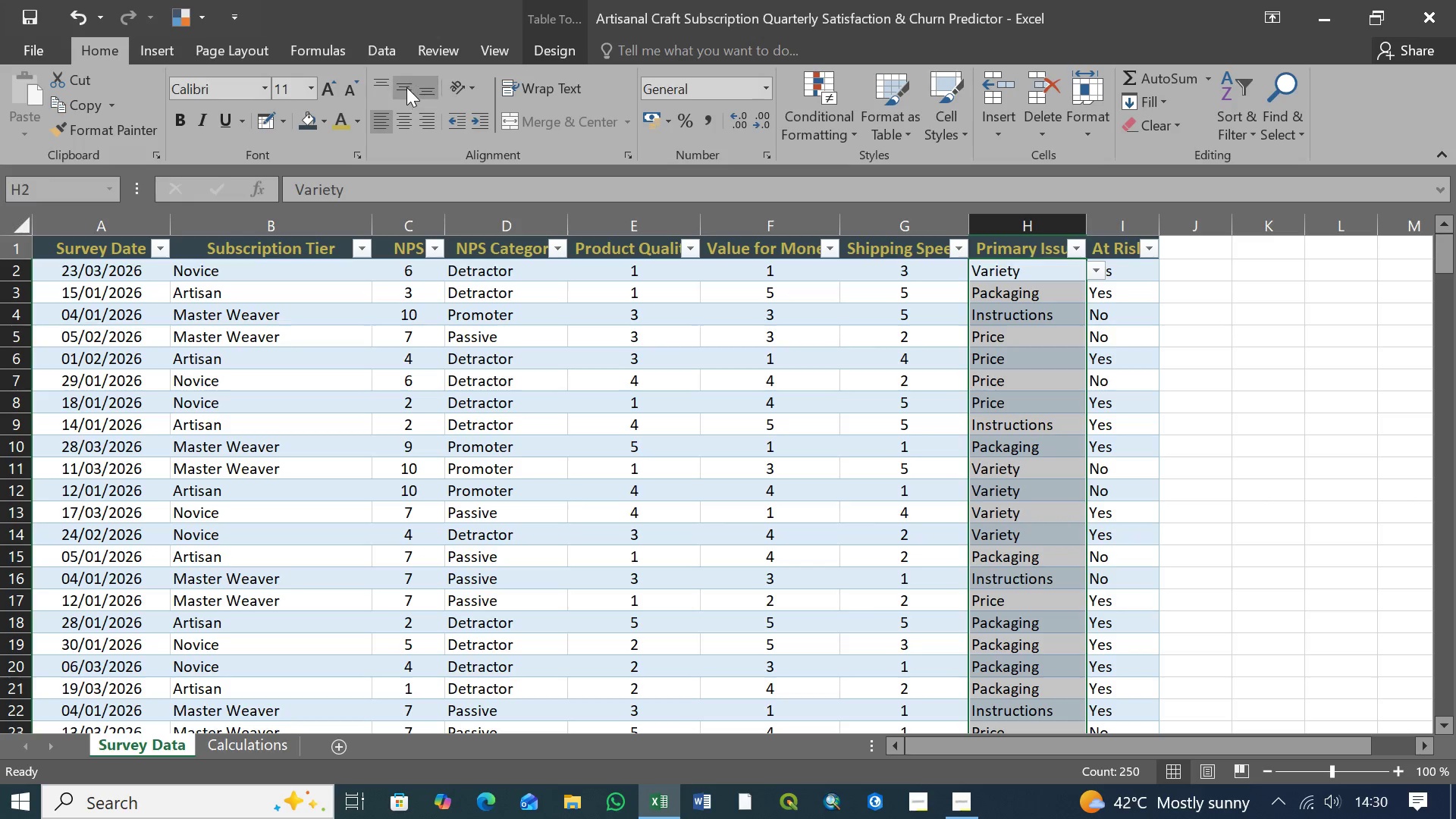 
left_click([404, 86])
 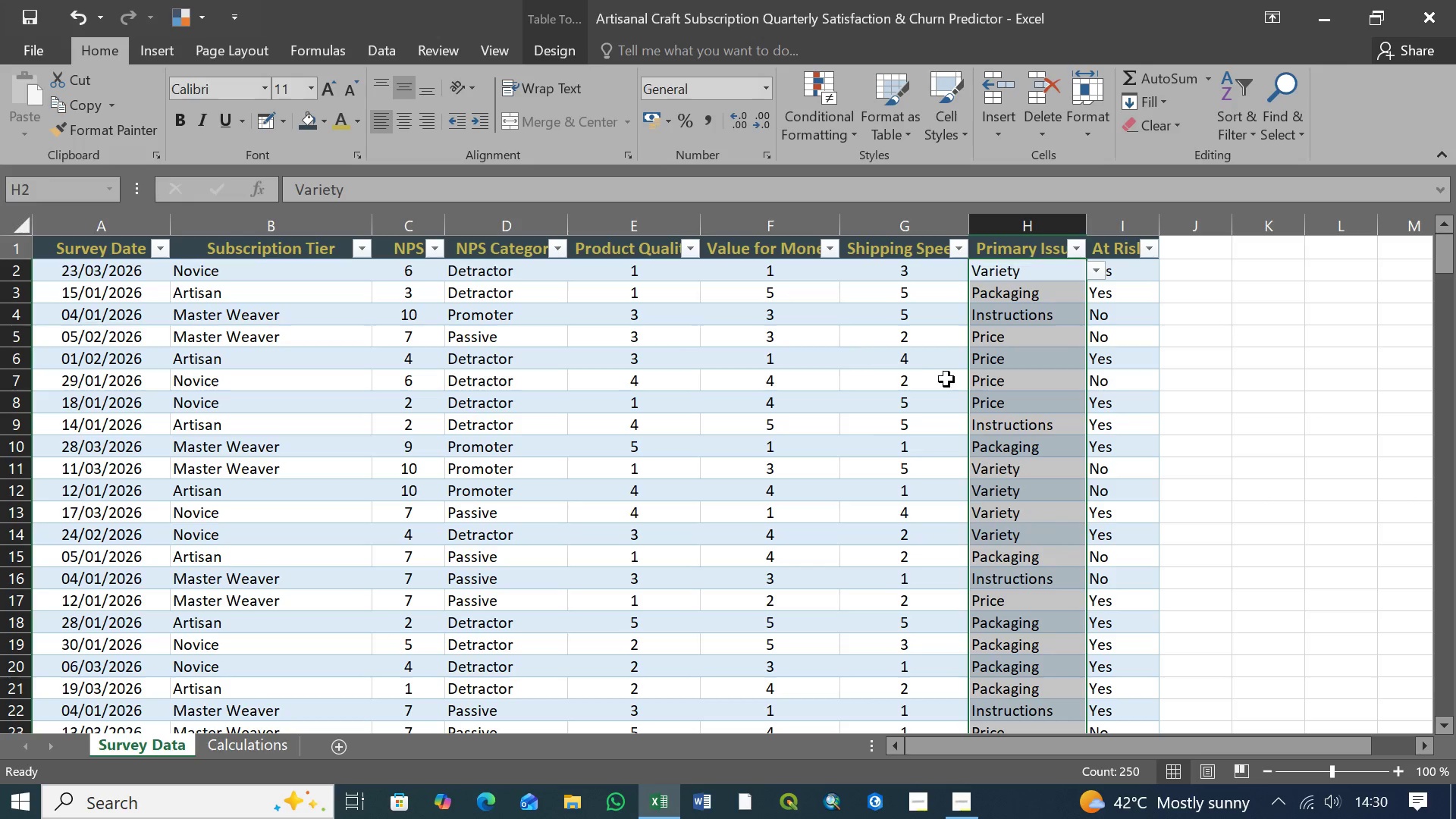 
left_click([1125, 271])
 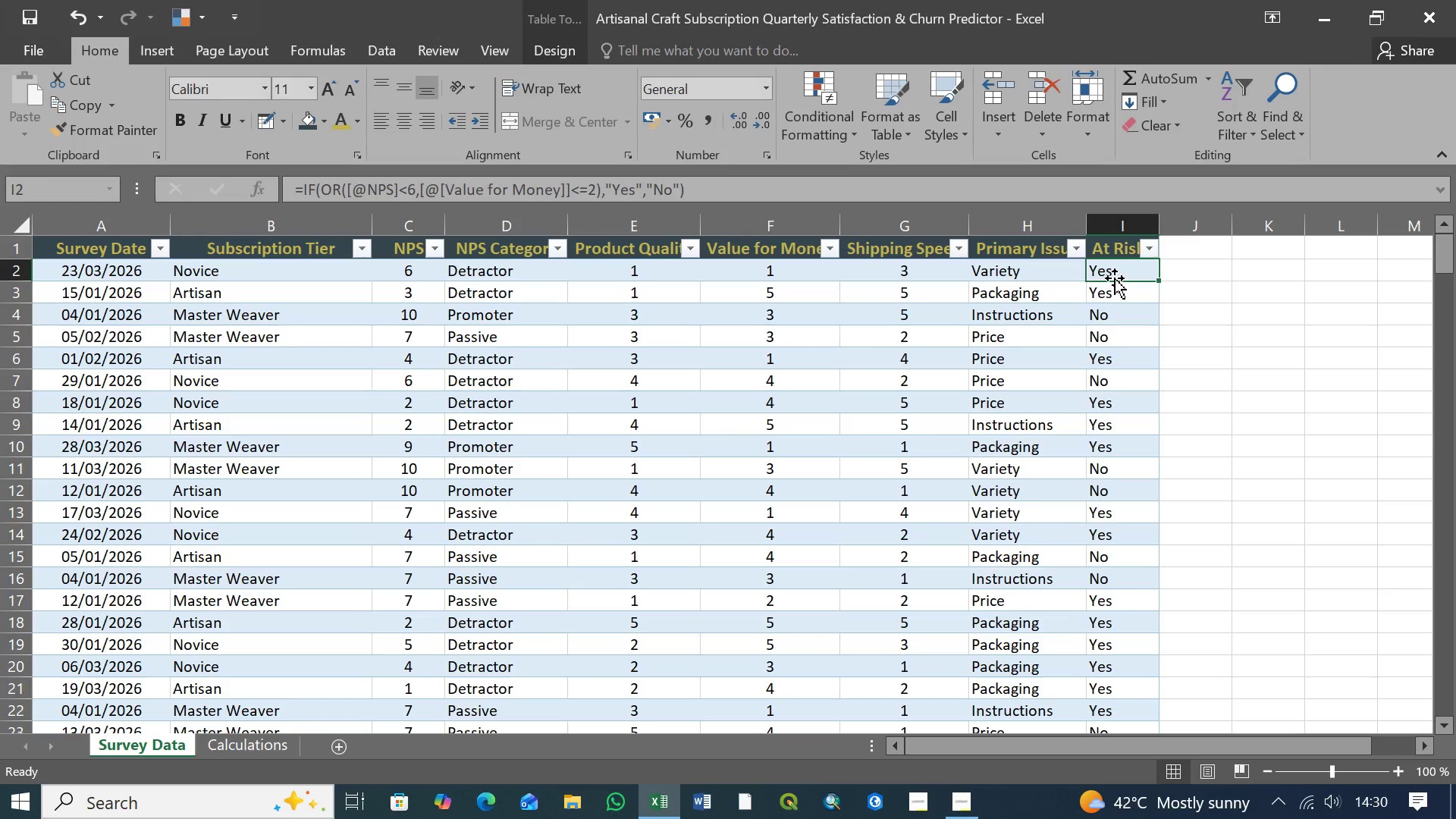 
scroll: coordinate [1110, 406], scroll_direction: down, amount: 82.0
 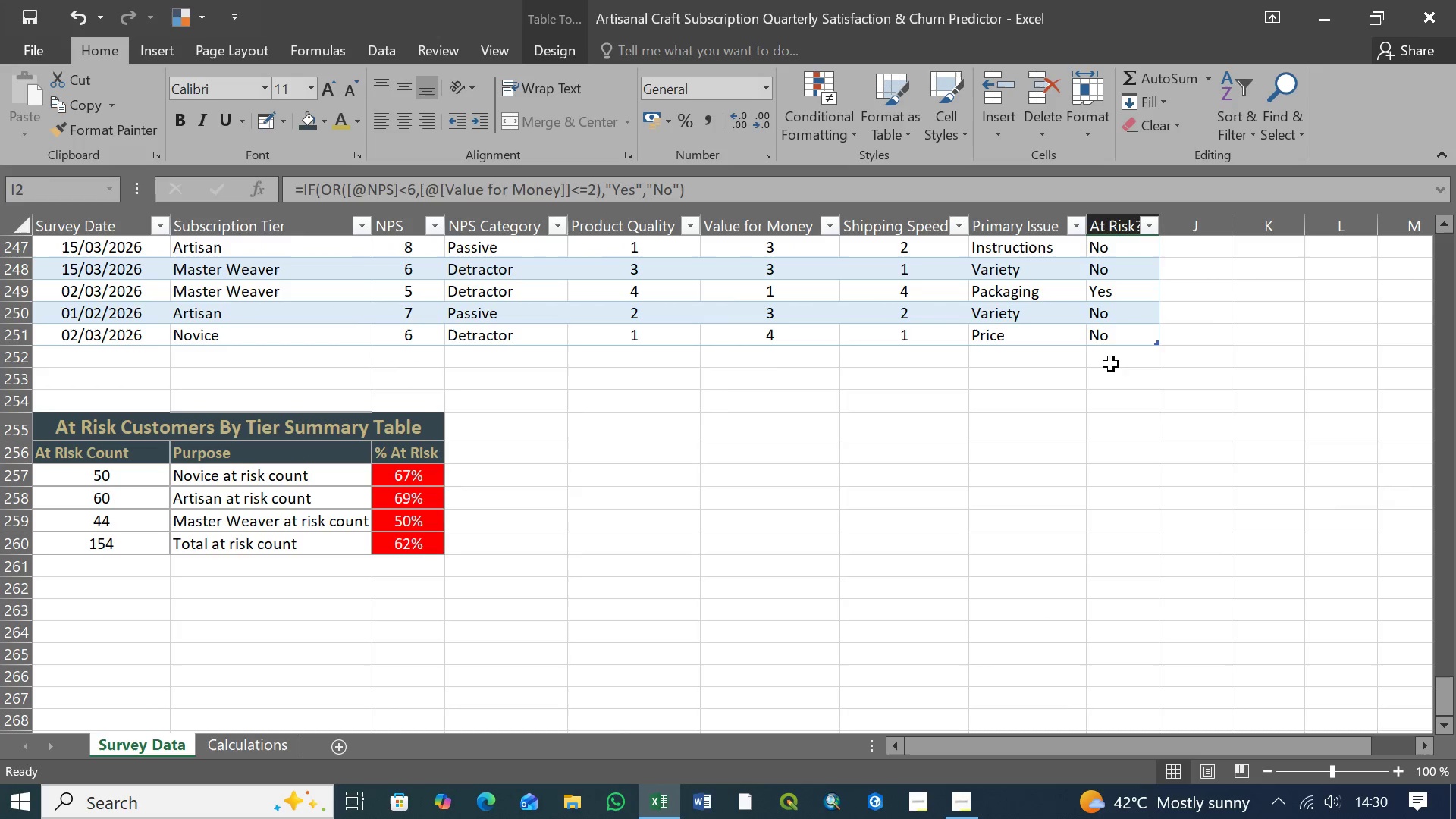 
hold_key(key=ShiftLeft, duration=0.83)
left_click([1113, 336])
 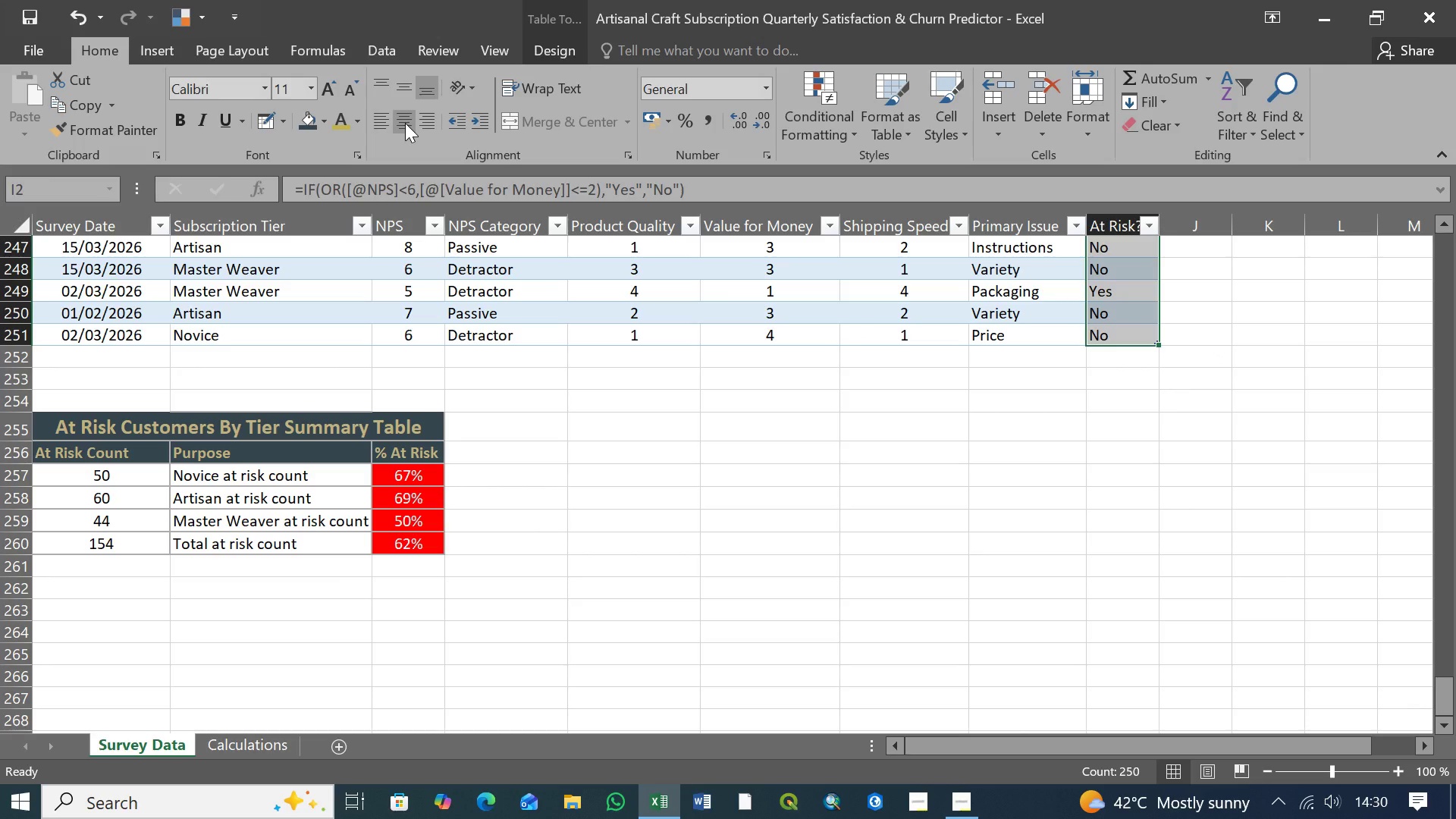 
wait(6.11)
 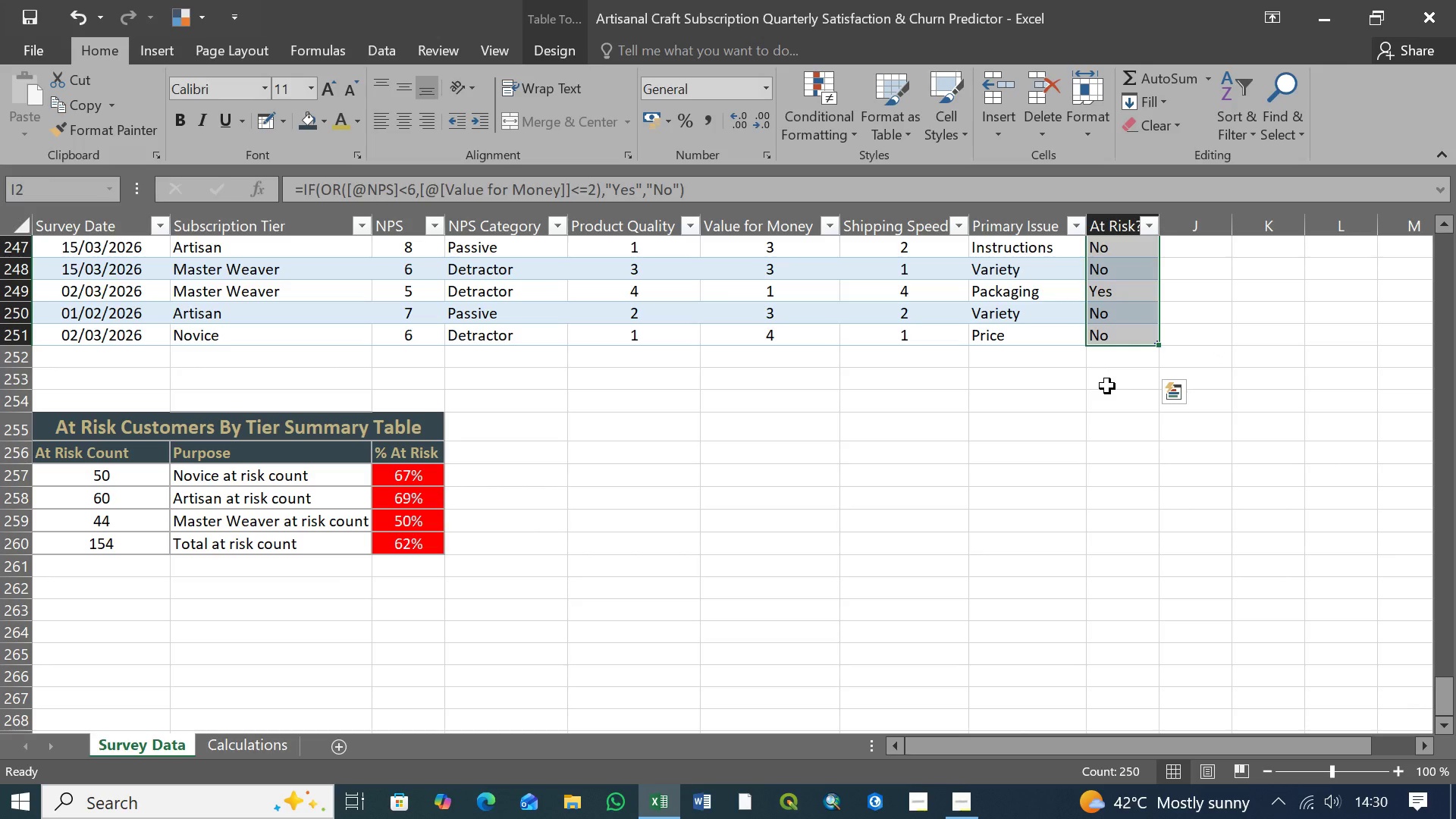 
left_click([405, 123])
 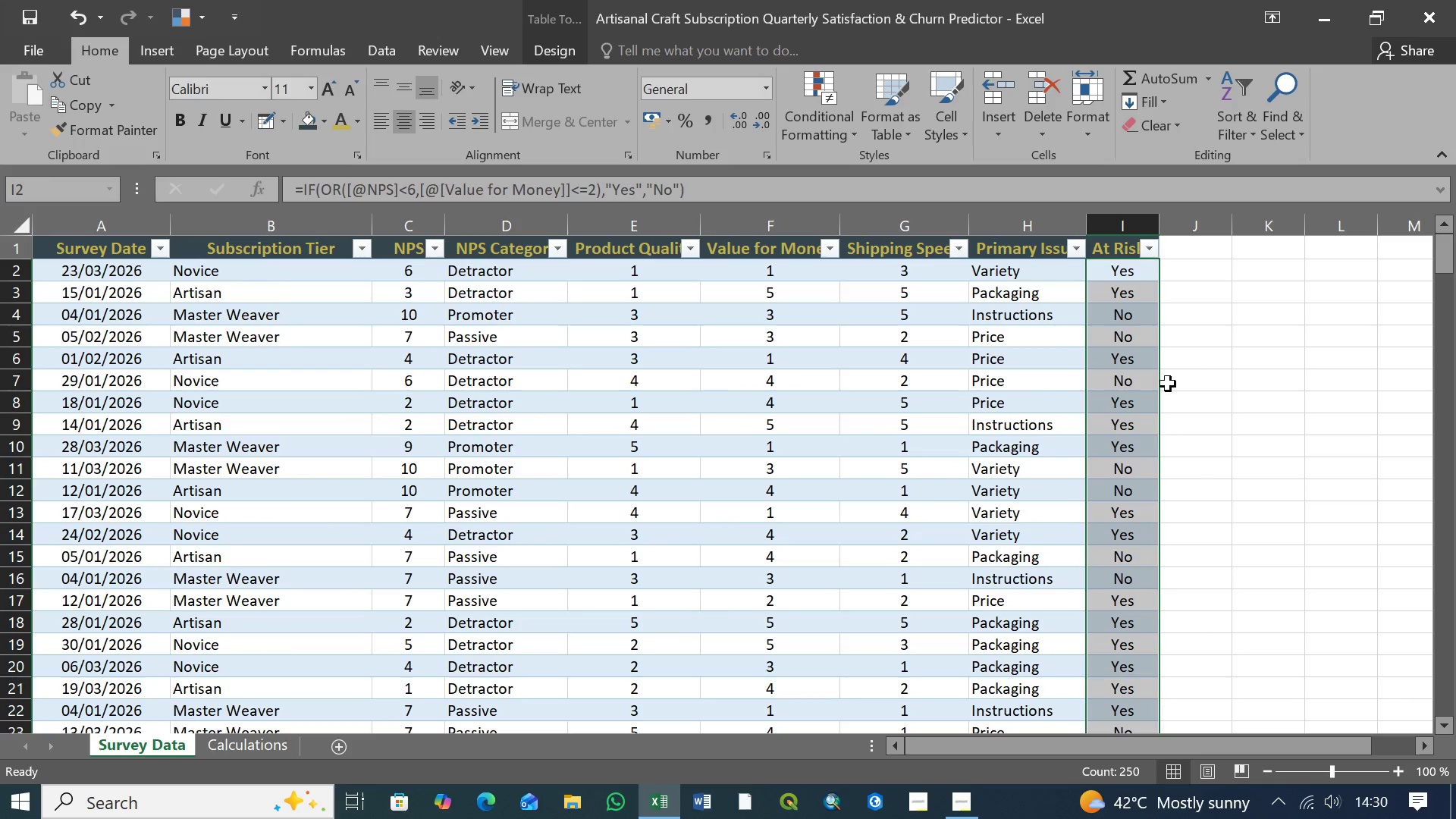 
left_click([1215, 300])
 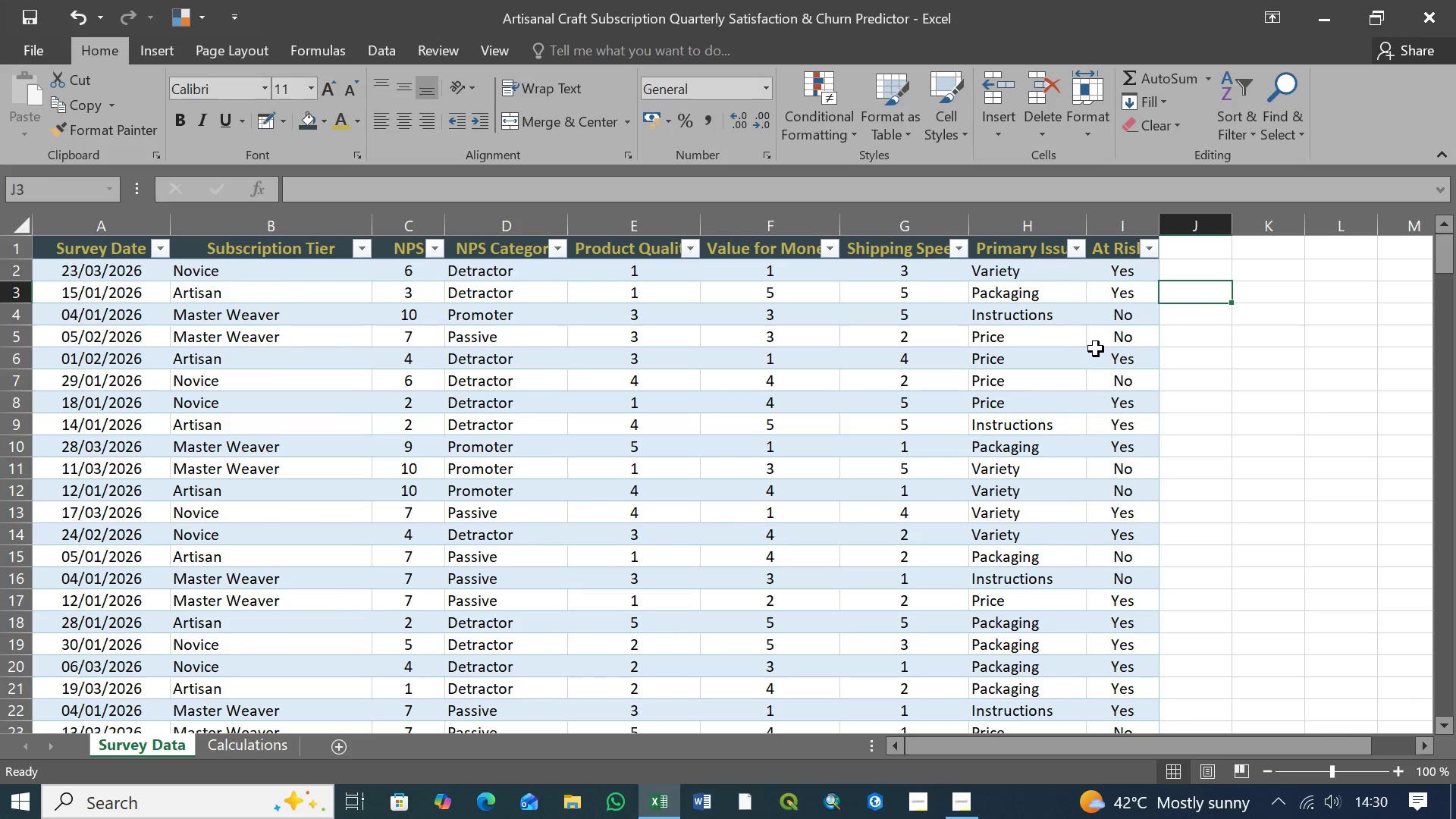 
left_click([468, 275])
 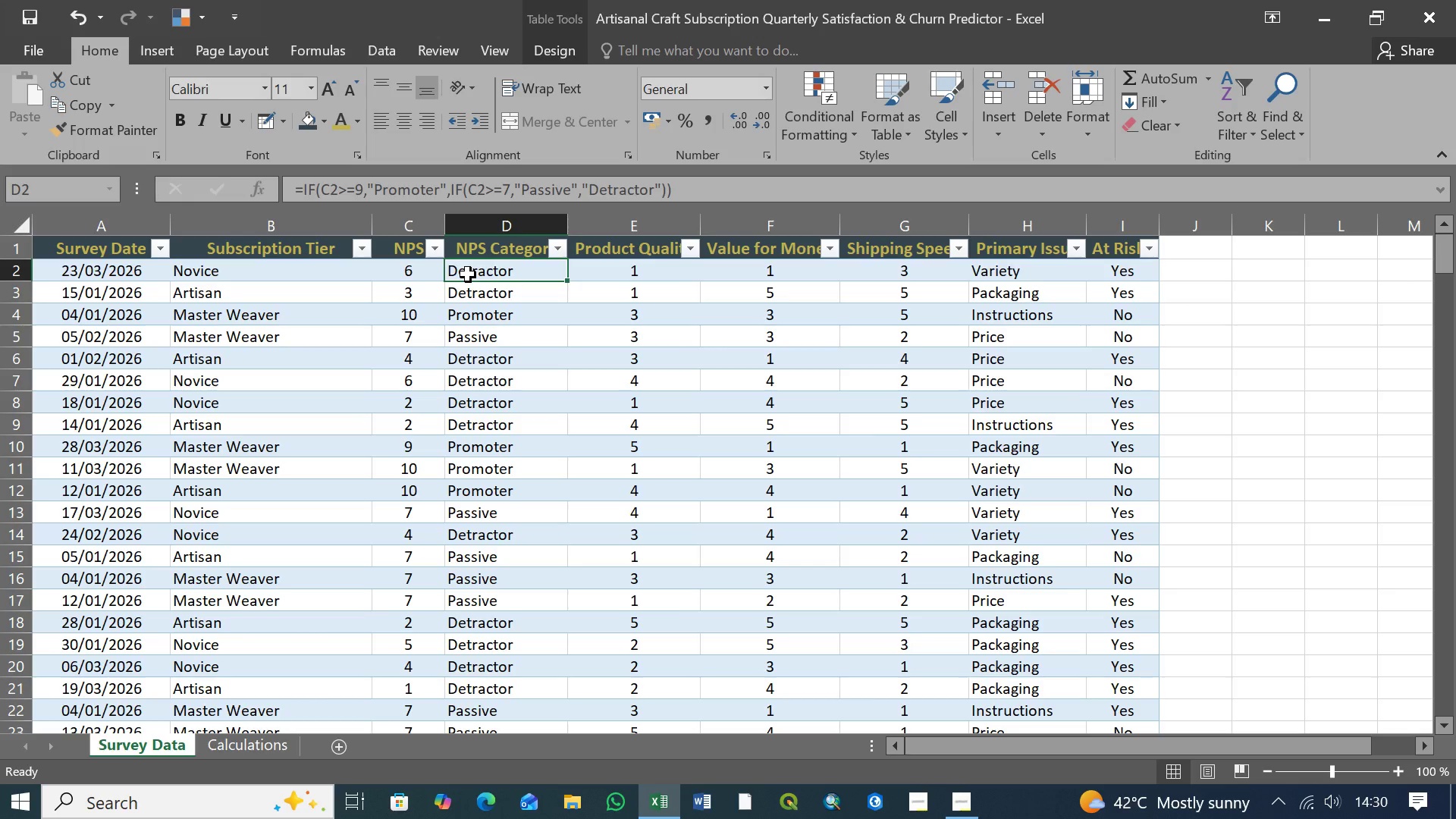 
wait(5.09)
 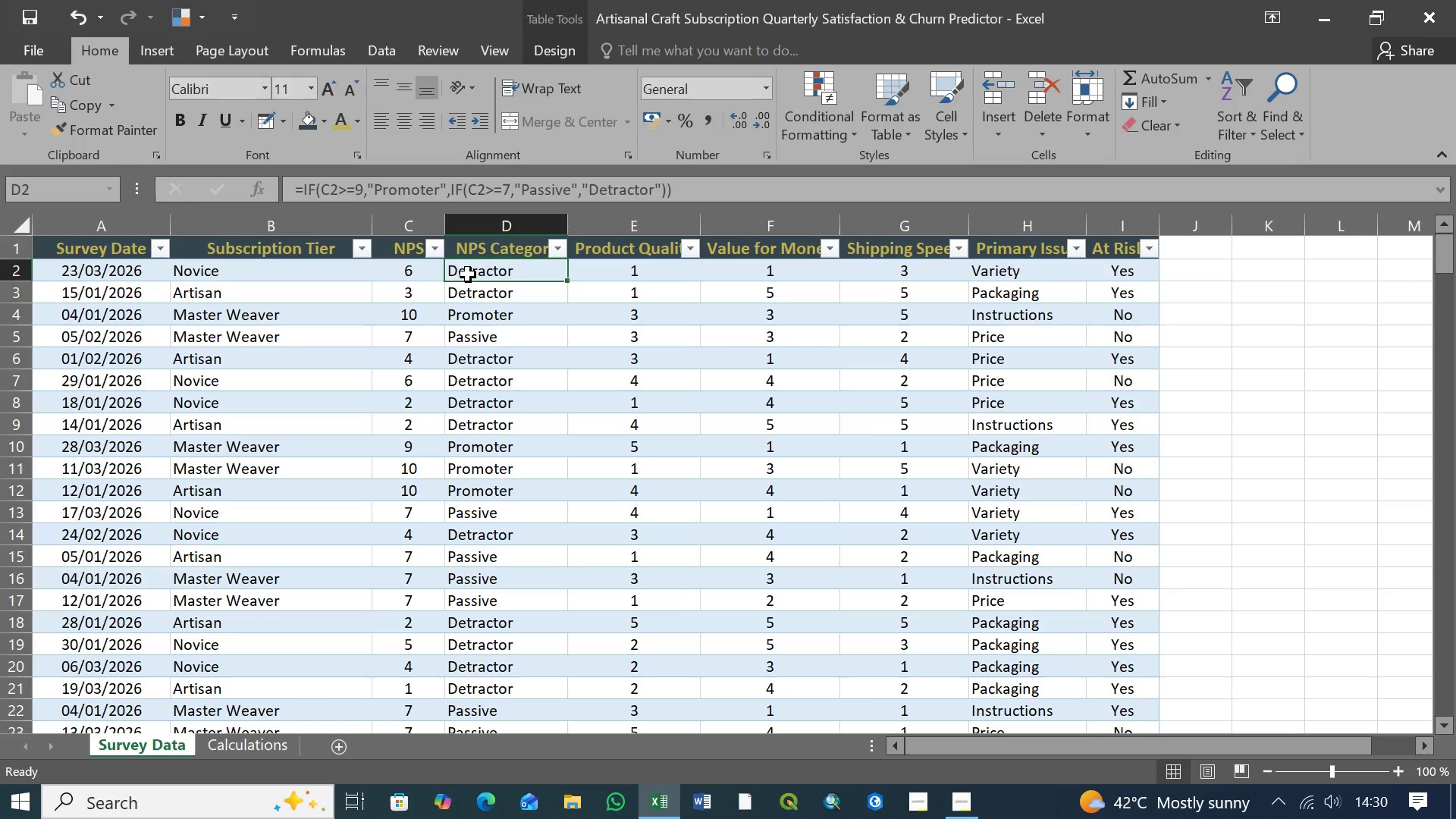 
scroll: coordinate [498, 427], scroll_direction: down, amount: 82.0
 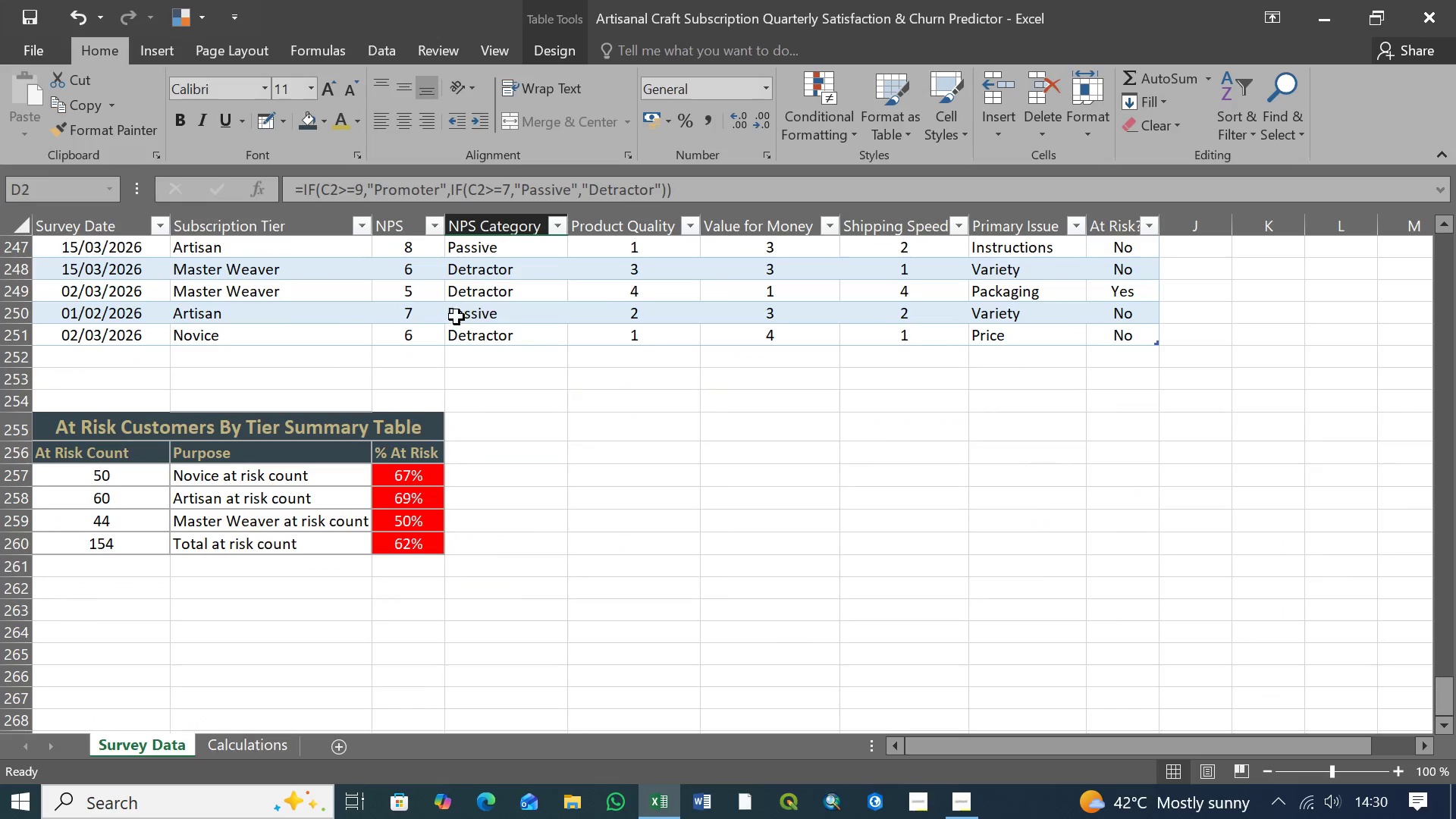 
hold_key(key=ShiftLeft, duration=0.64)
left_click([485, 338])
 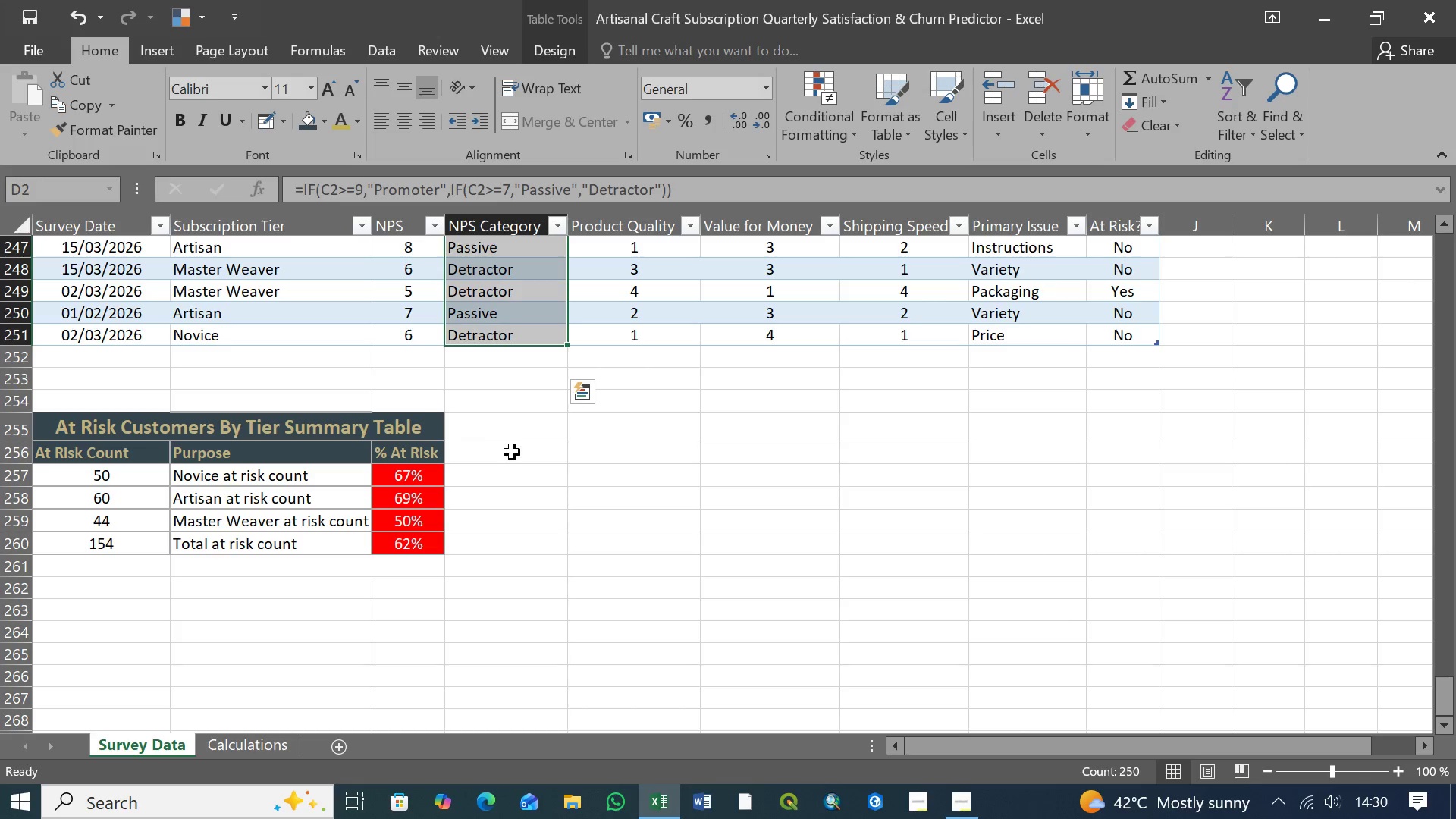 
scroll: coordinate [518, 457], scroll_direction: up, amount: 97.0
 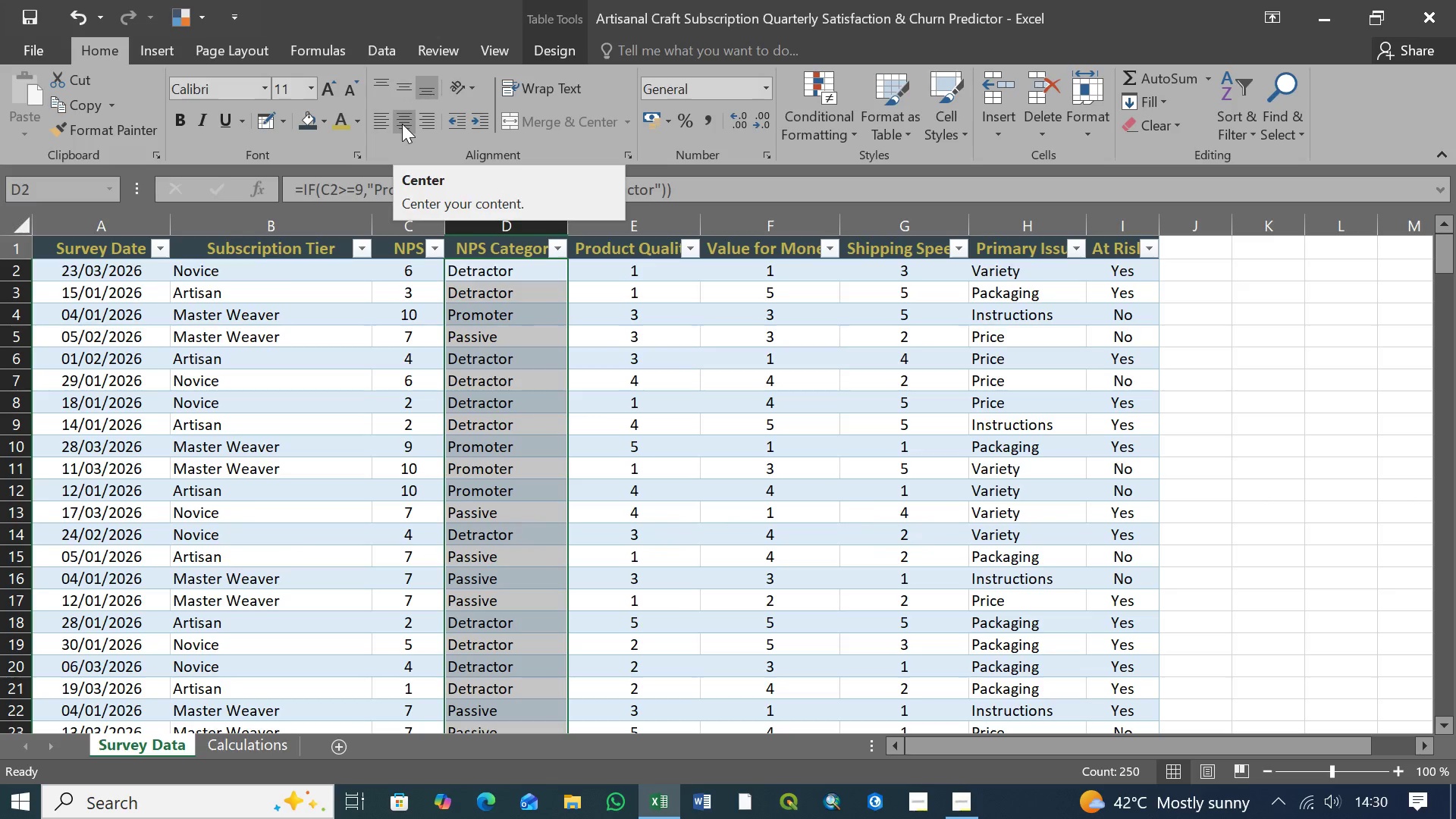 
left_click([405, 123])
 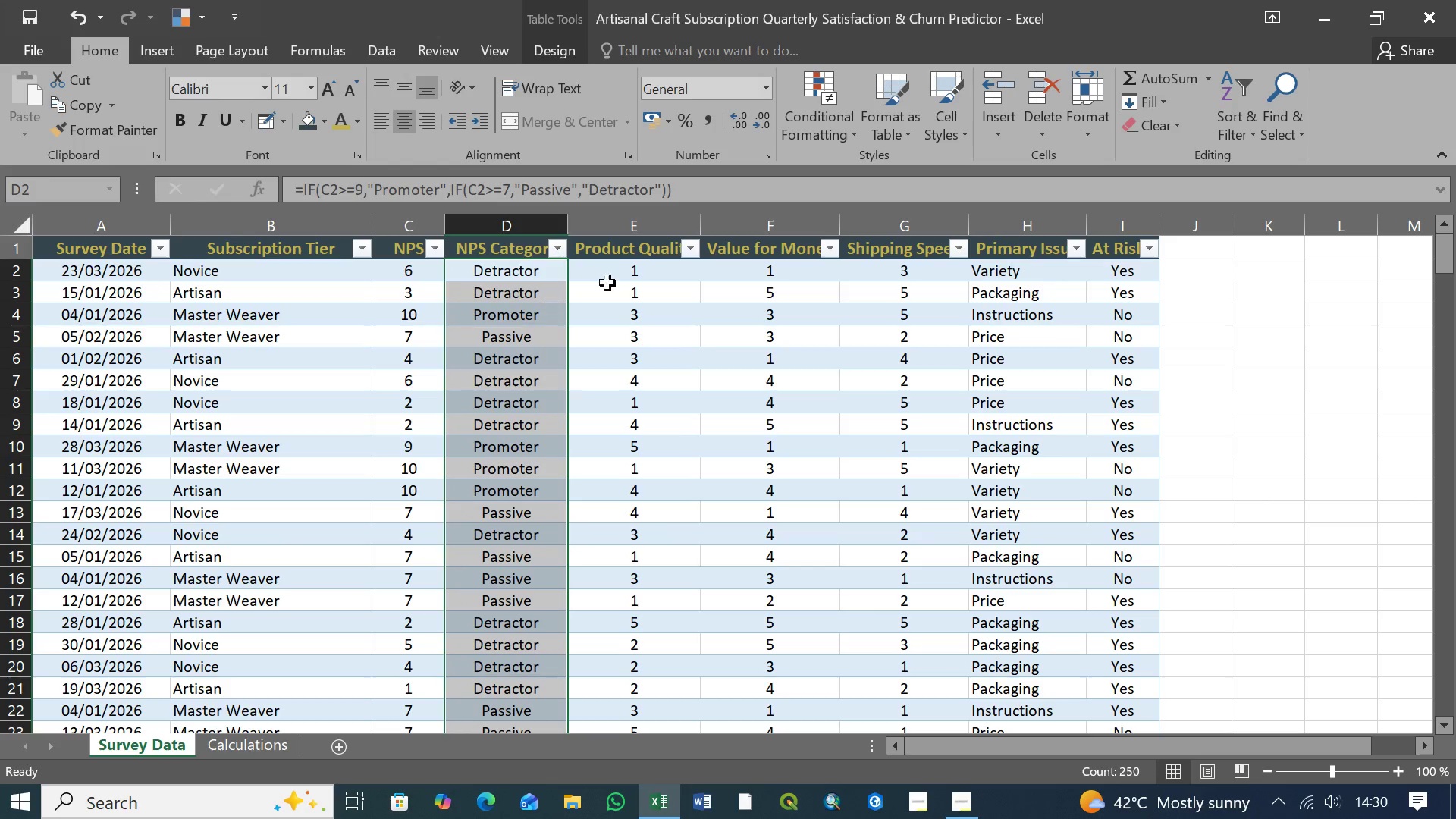 
left_click([626, 273])
 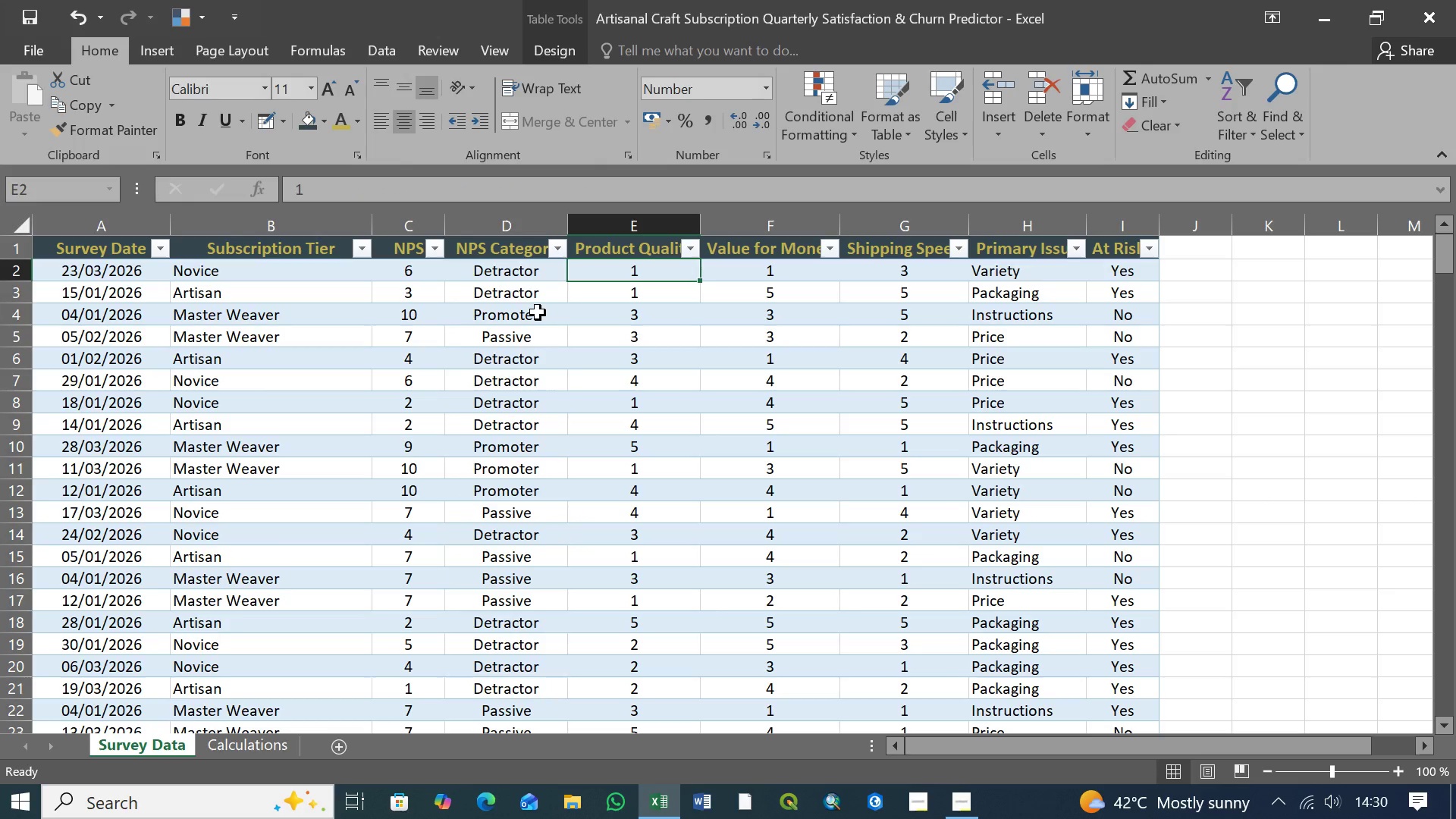 
wait(12.69)
 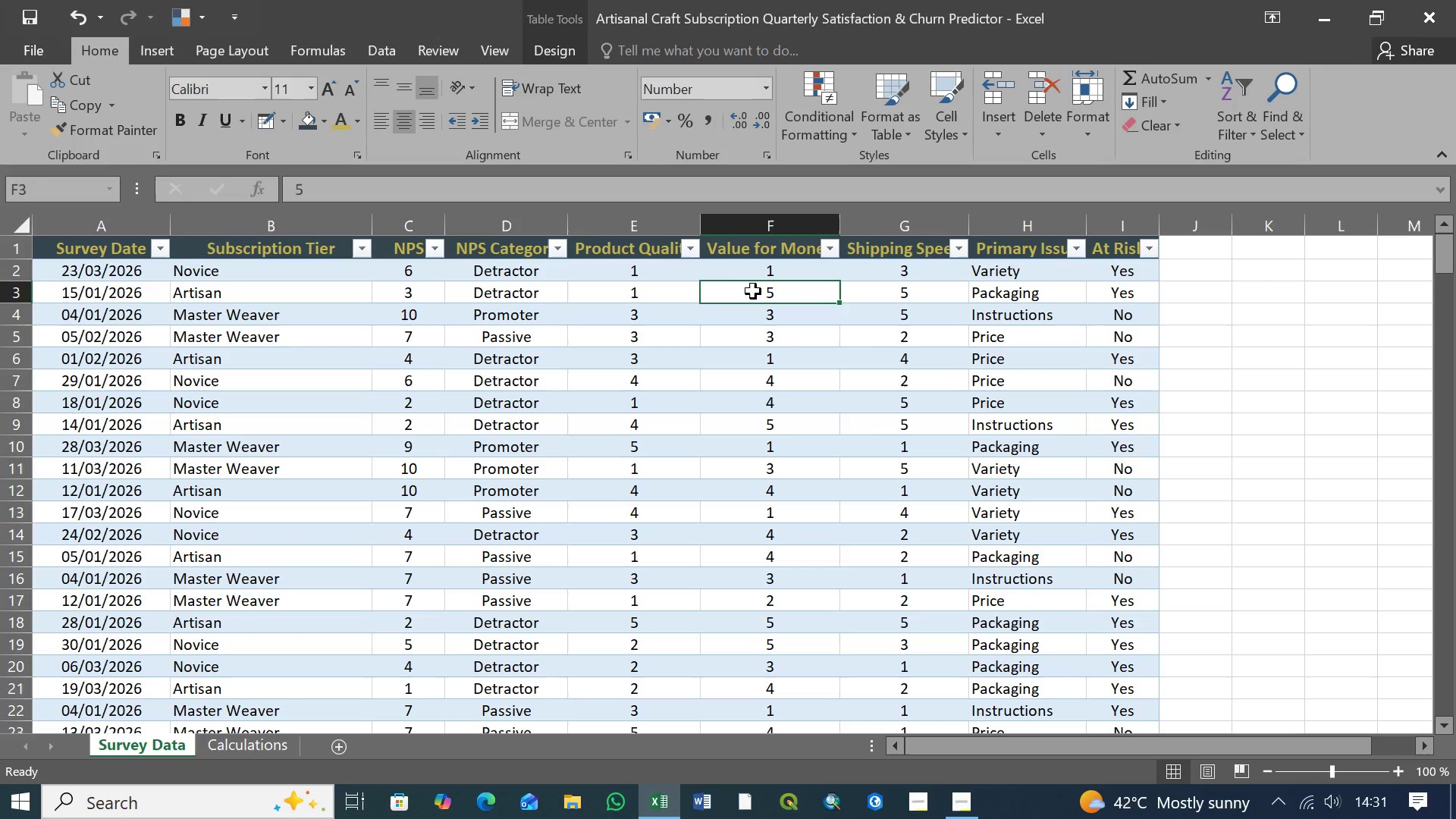 
triple_click([510, 298])
 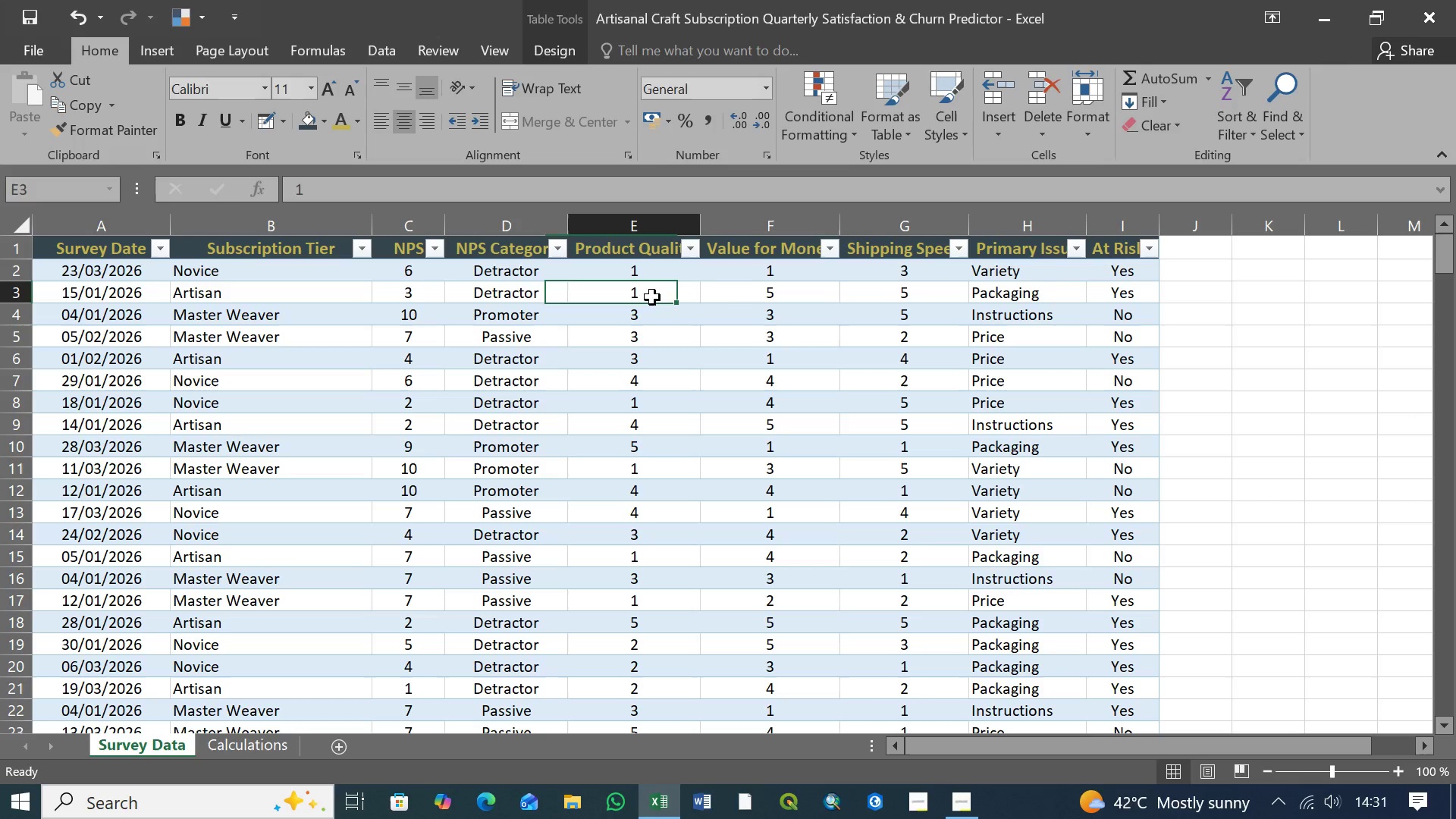 
triple_click([652, 297])
 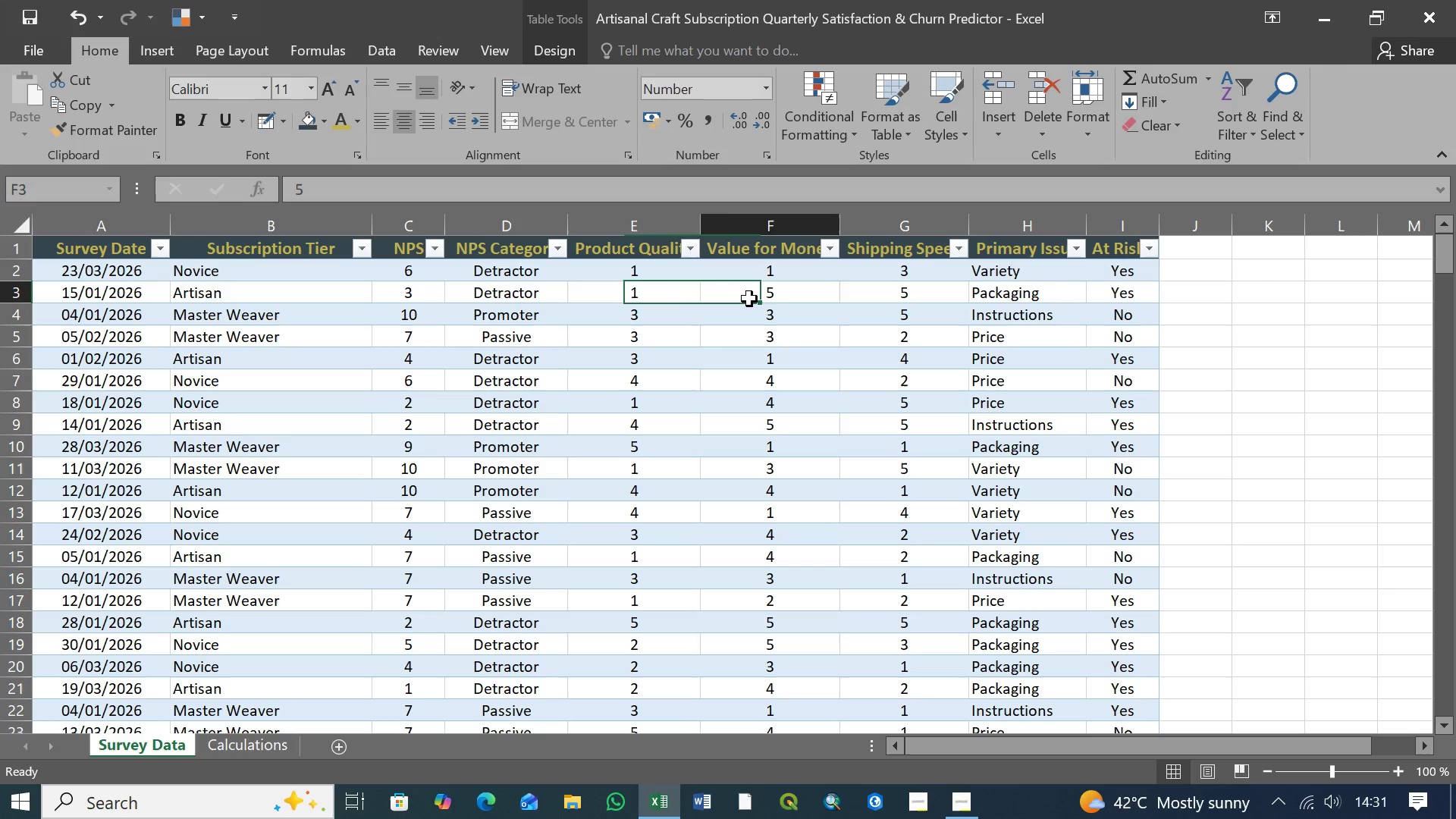 
triple_click([749, 299])
 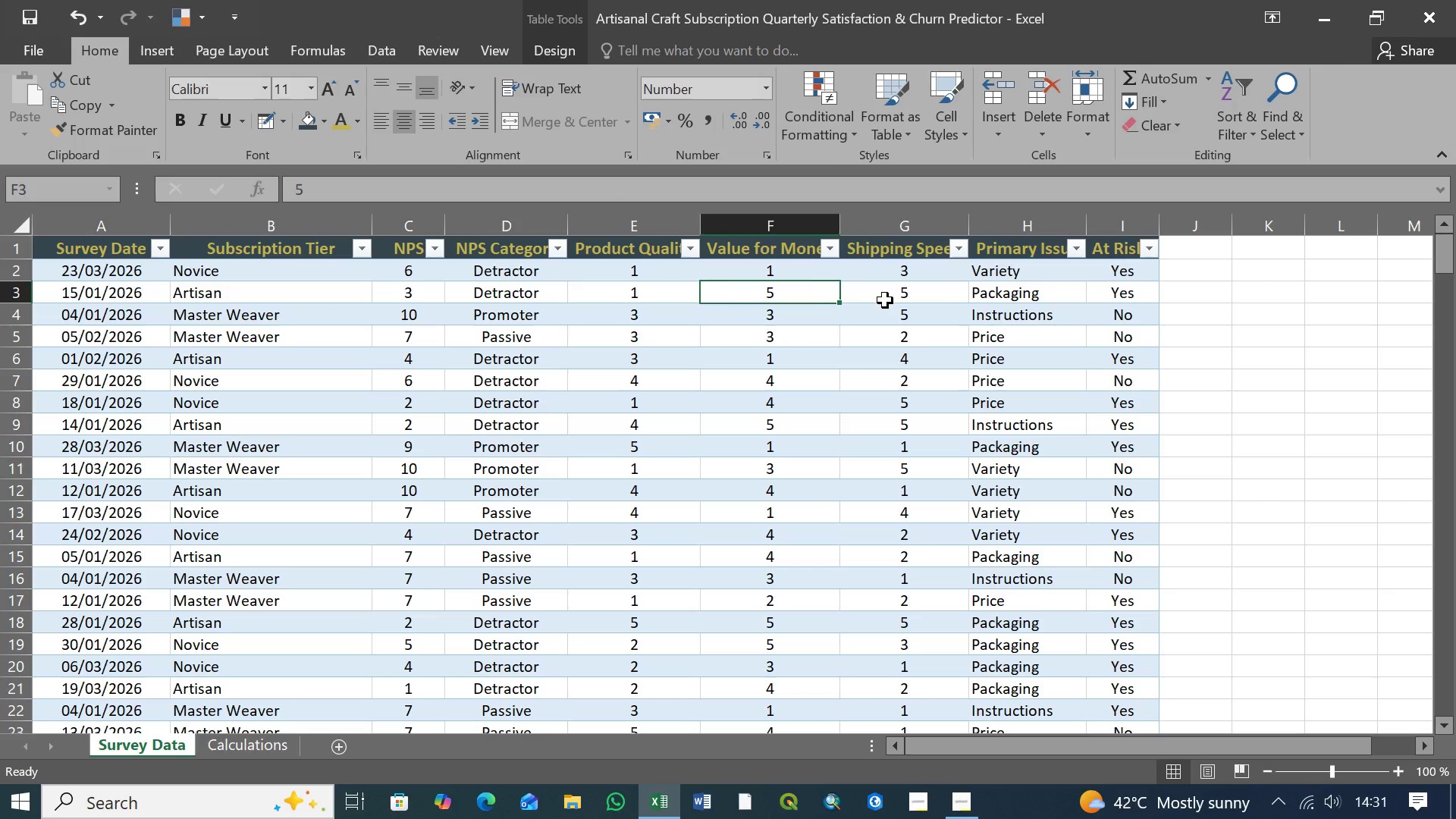 
triple_click([886, 300])
 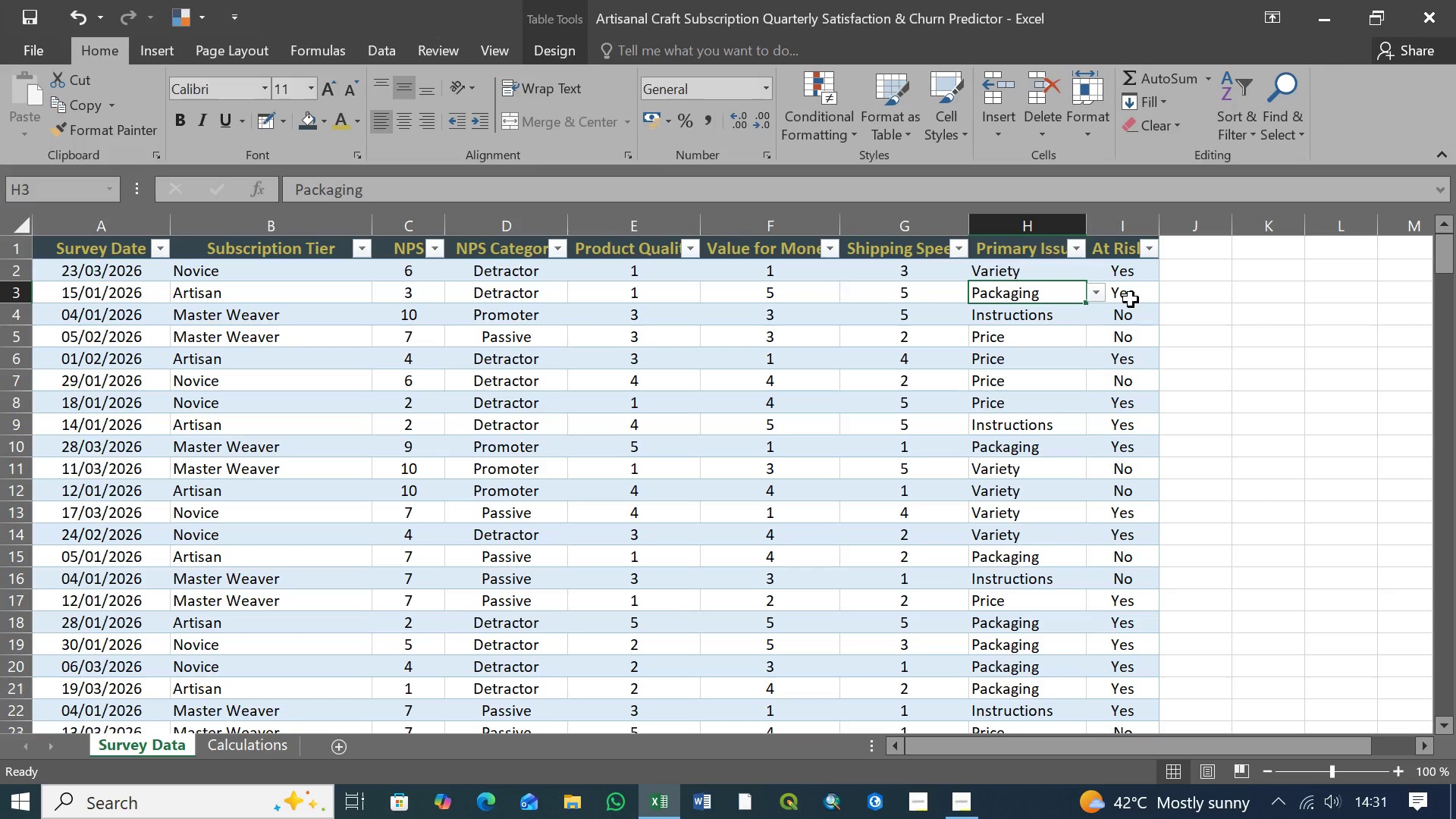 
left_click([1131, 299])
 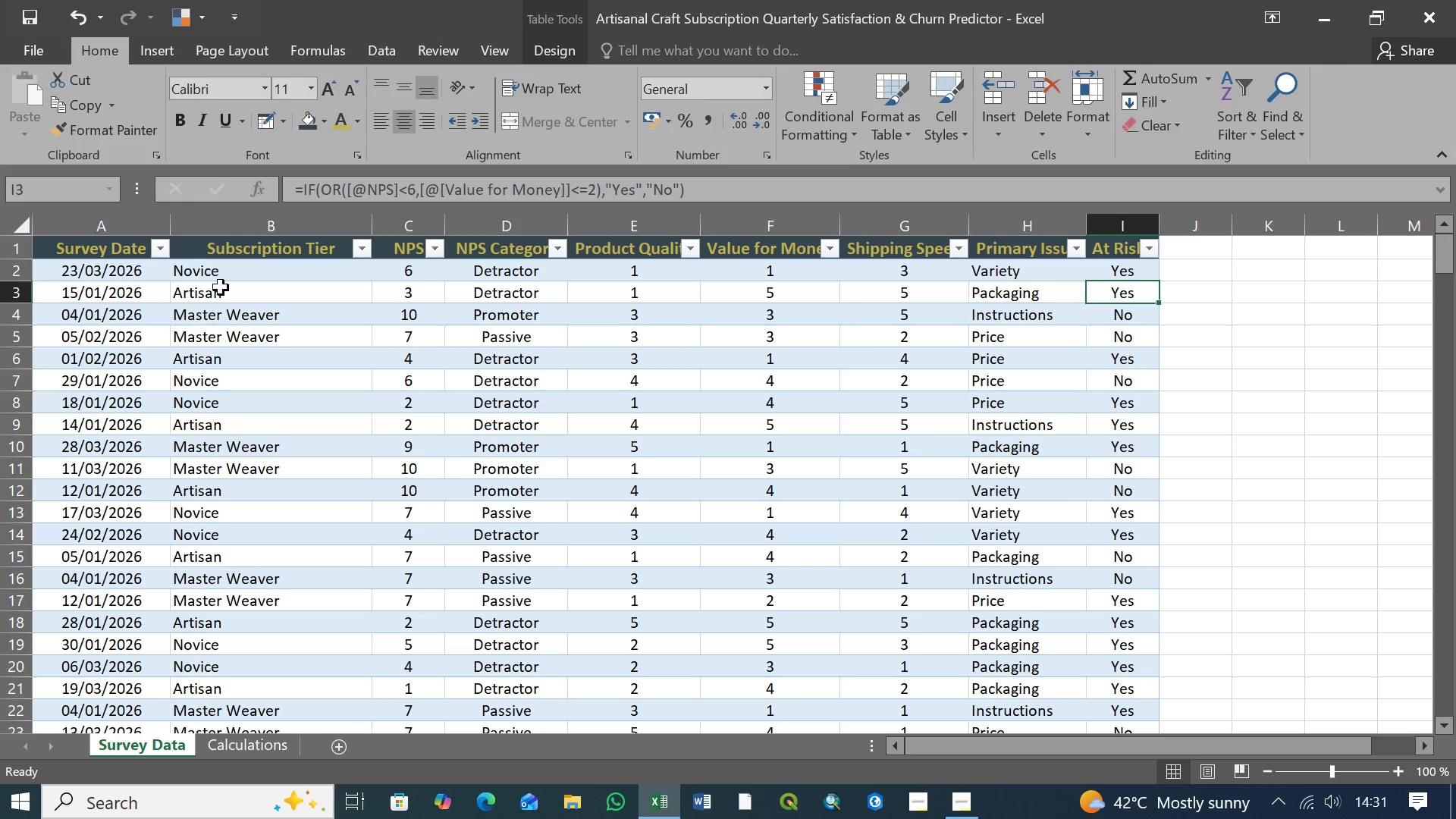 
left_click([222, 275])
 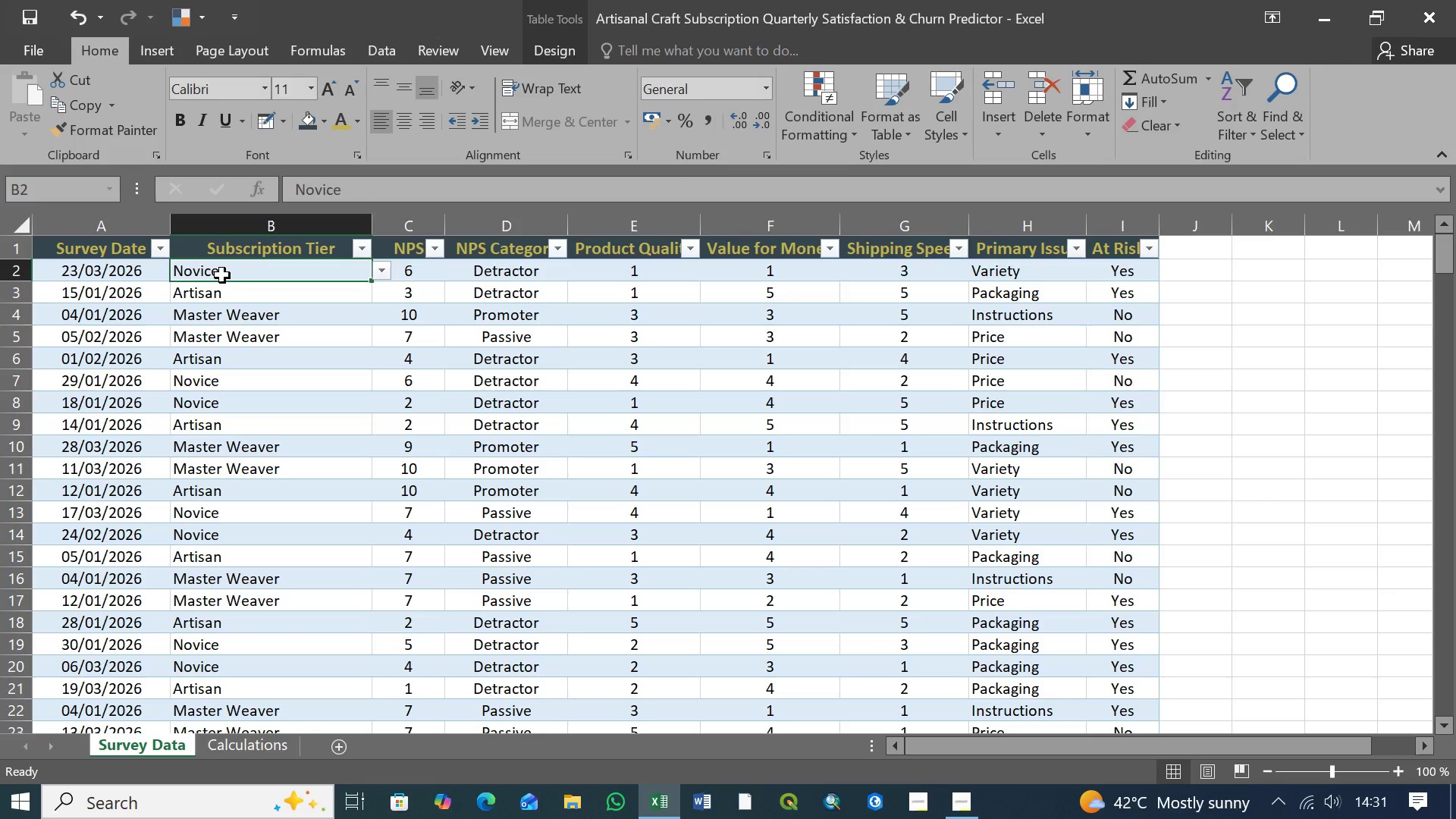 
wait(5.59)
 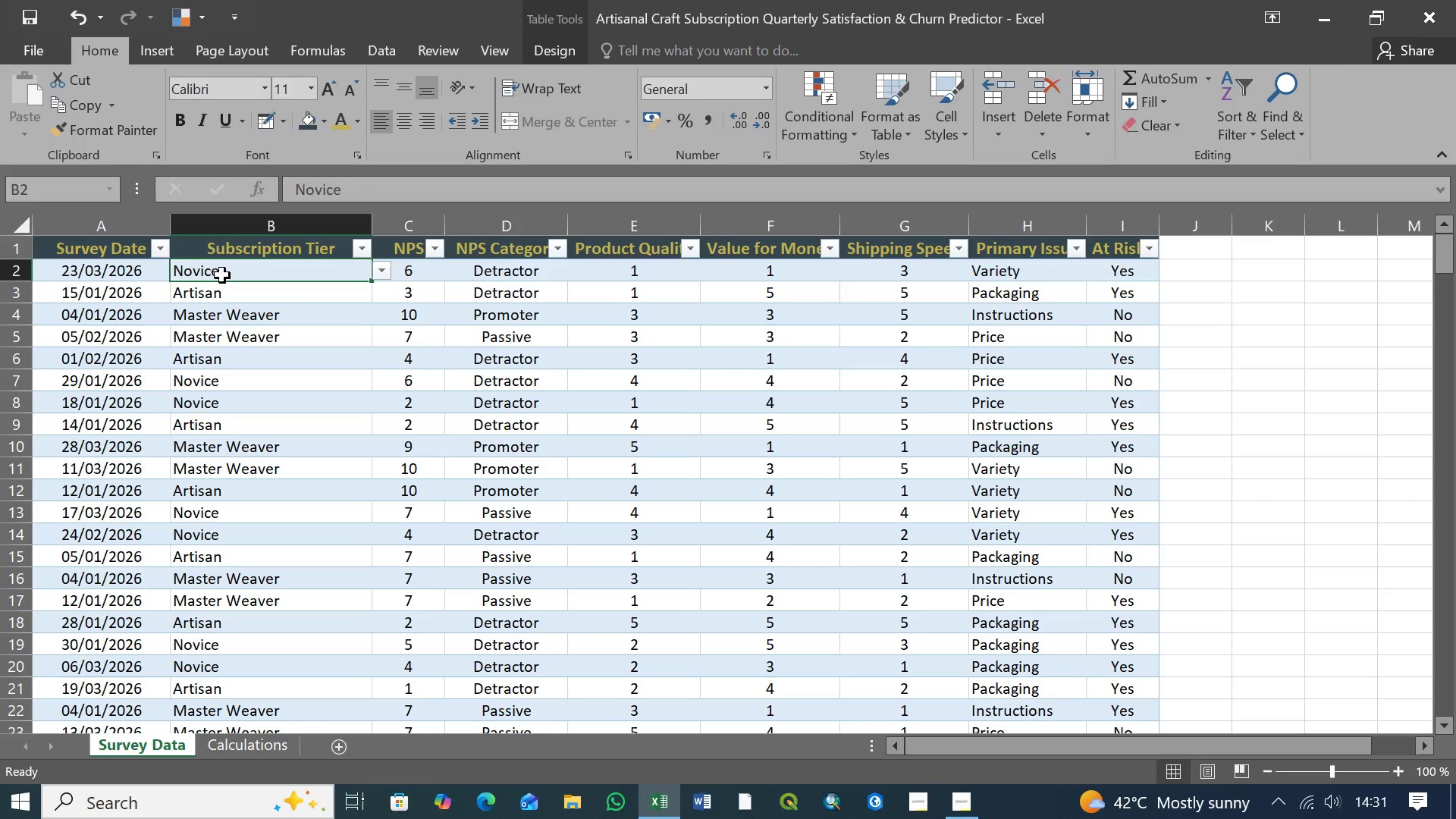 
left_click([483, 274])
 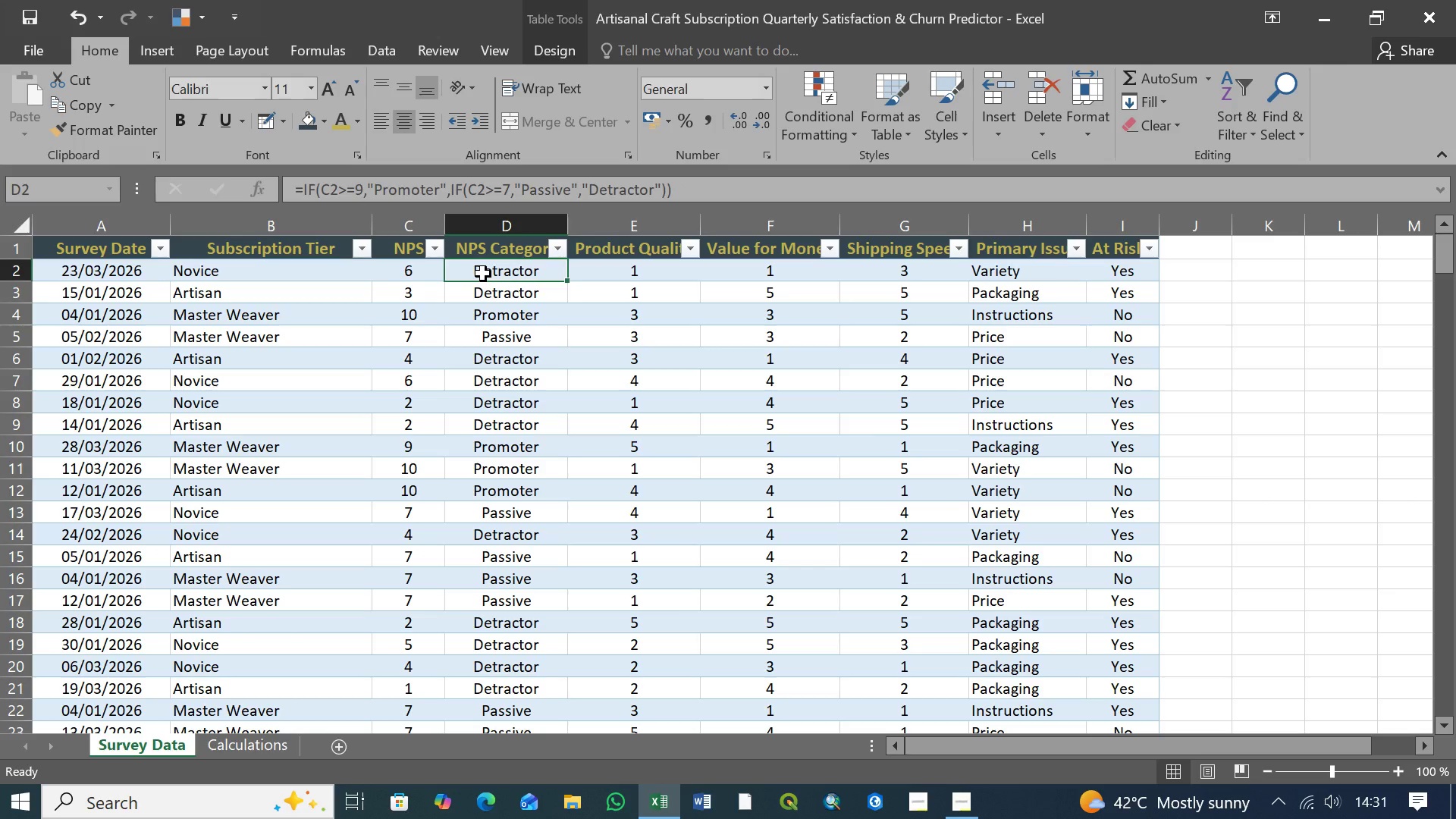 
scroll: coordinate [480, 518], scroll_direction: down, amount: 80.0
 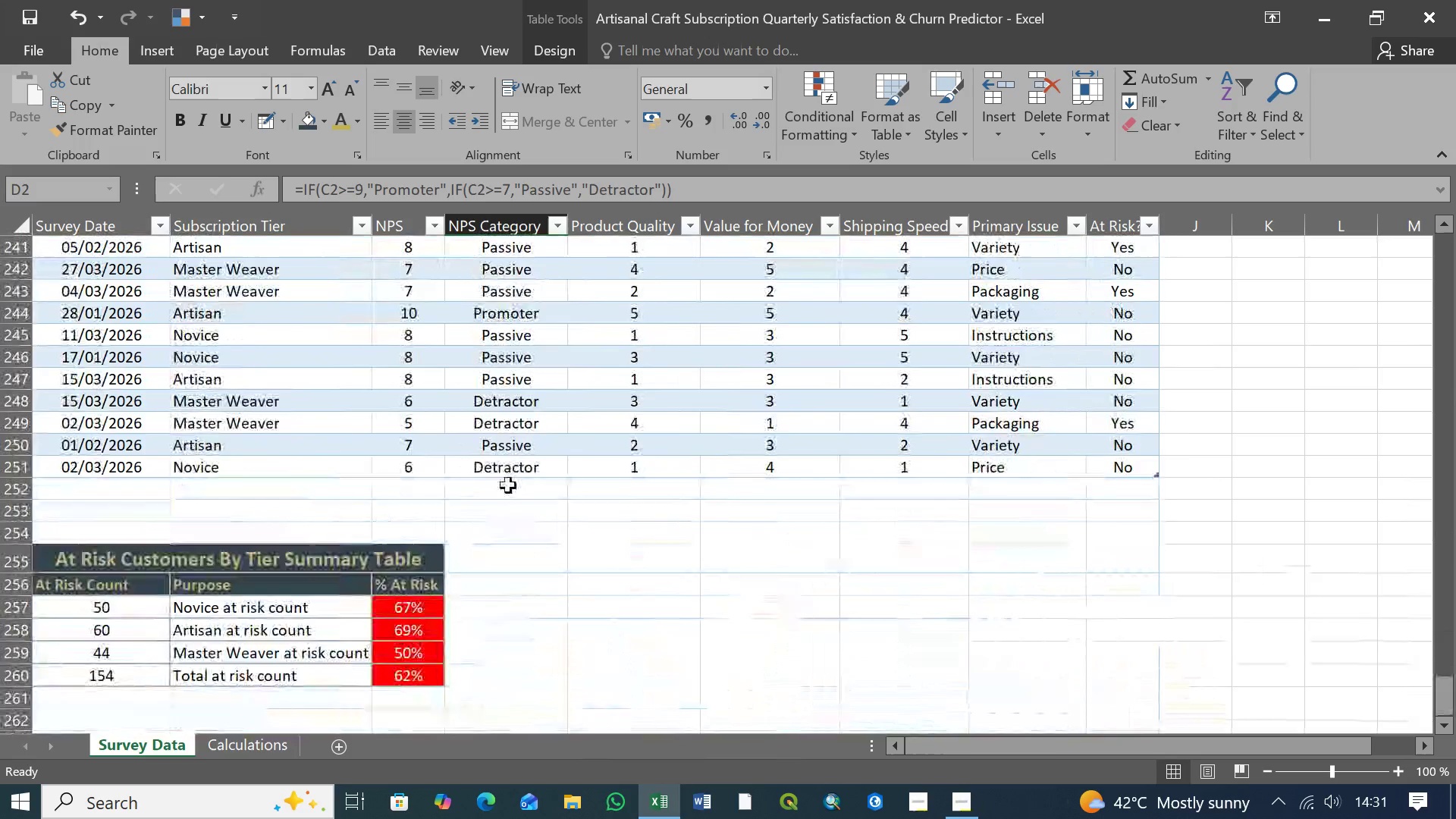 
hold_key(key=CapsLock, duration=0.67)
 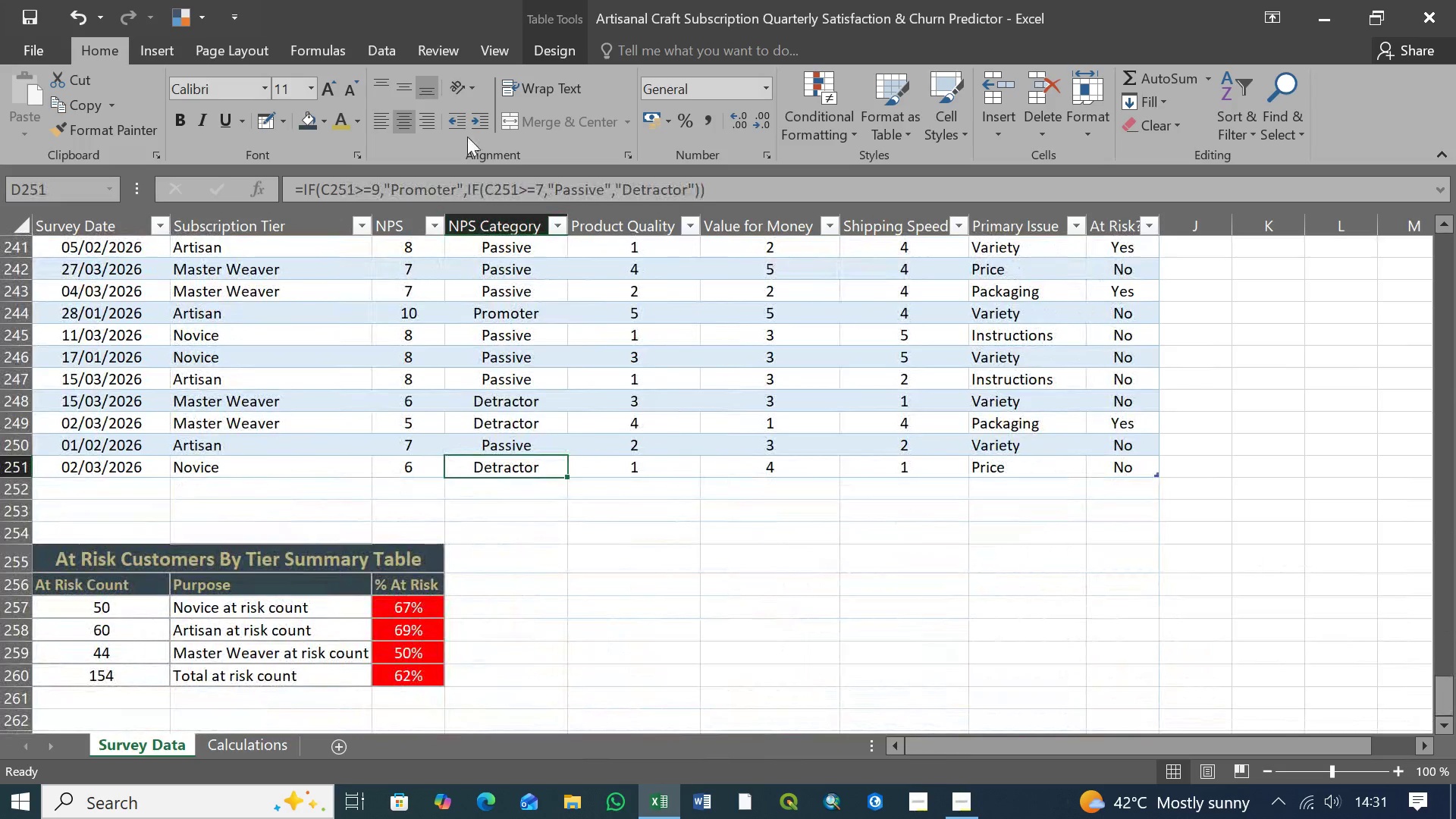 
left_click([517, 472])
 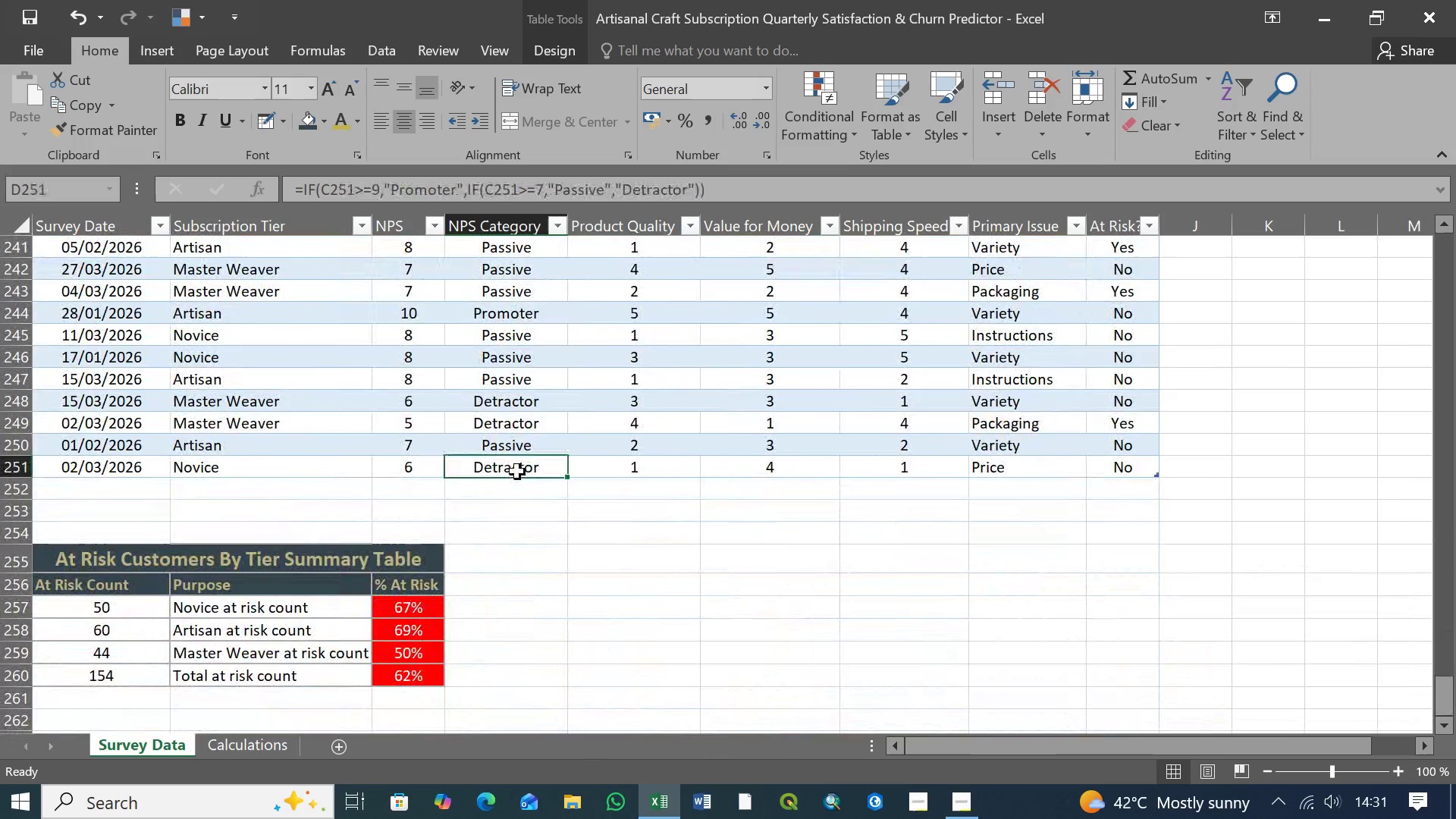 
hold_key(key=CapsLock, duration=12.67)
 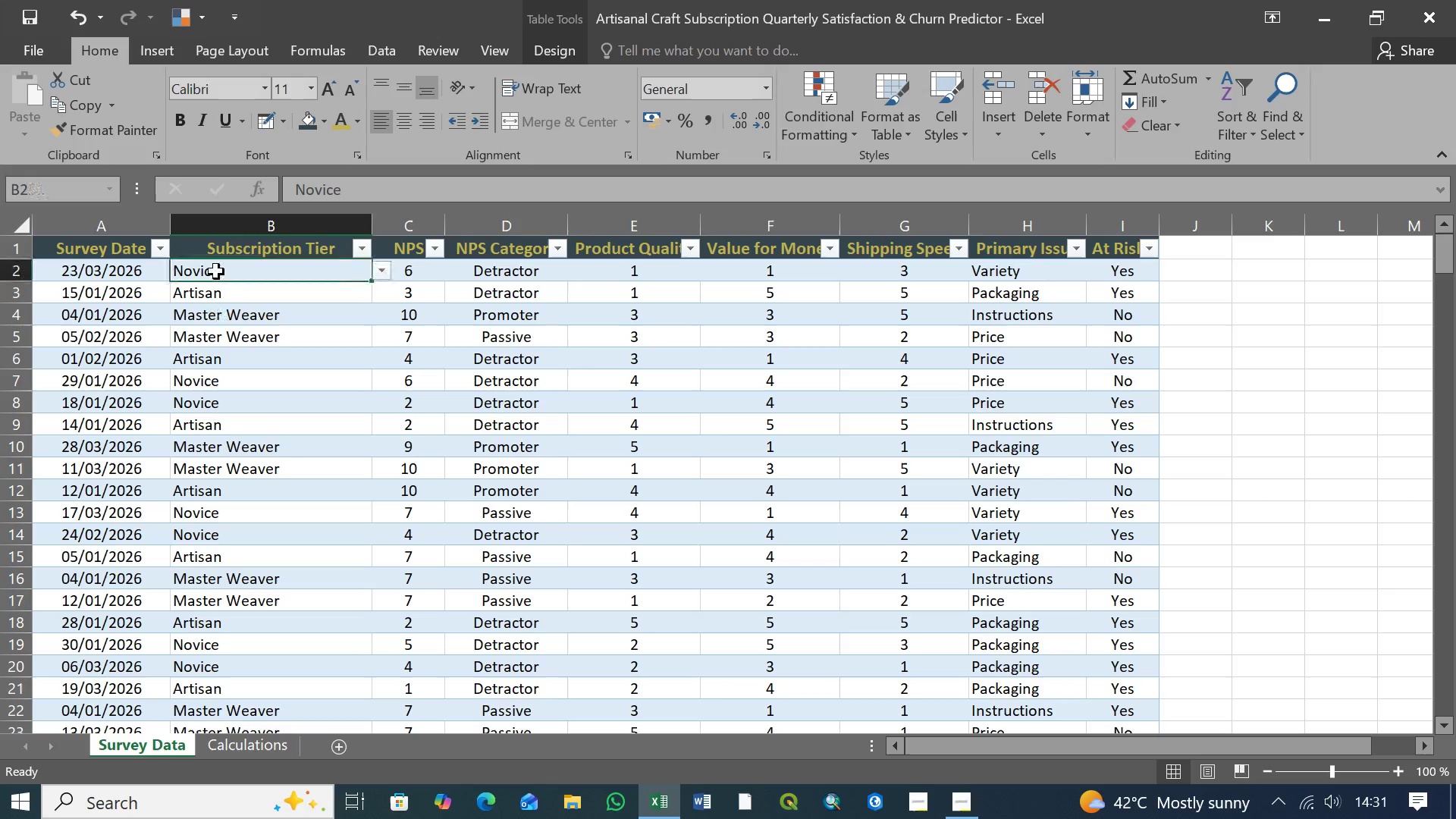 
left_click([404, 86])
 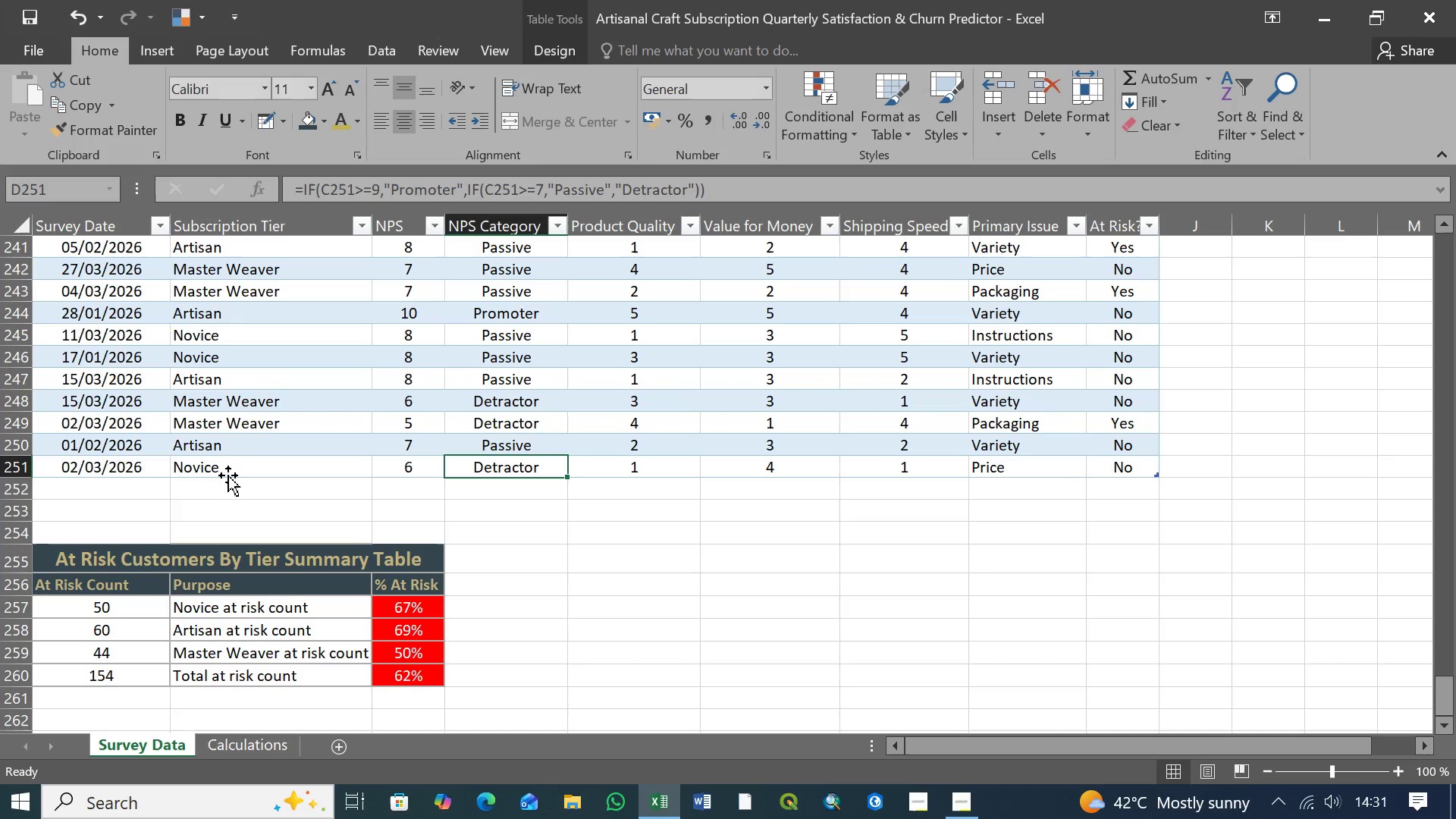 
left_click([227, 468])
 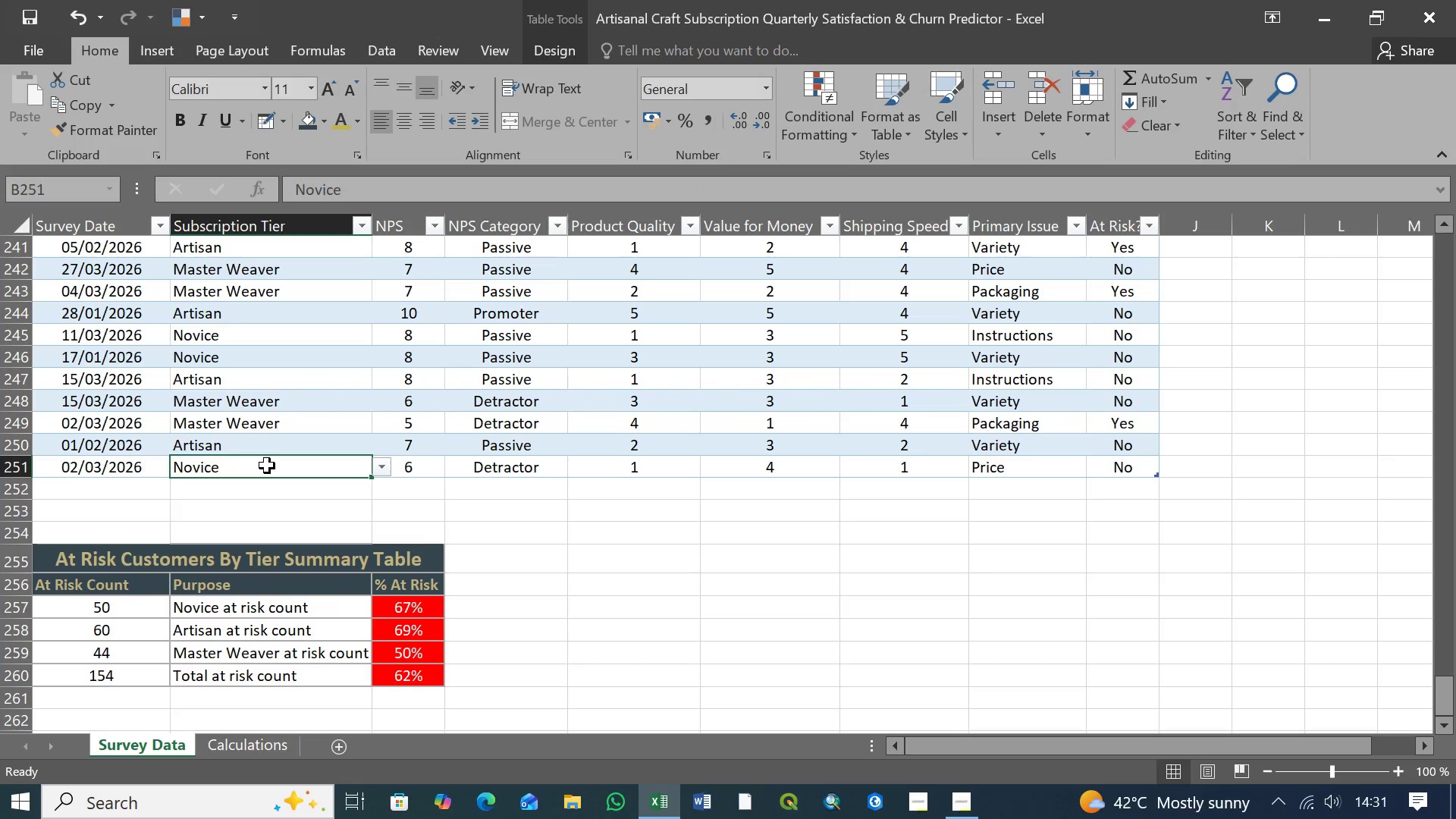 
scroll: coordinate [269, 453], scroll_direction: up, amount: 60.0
 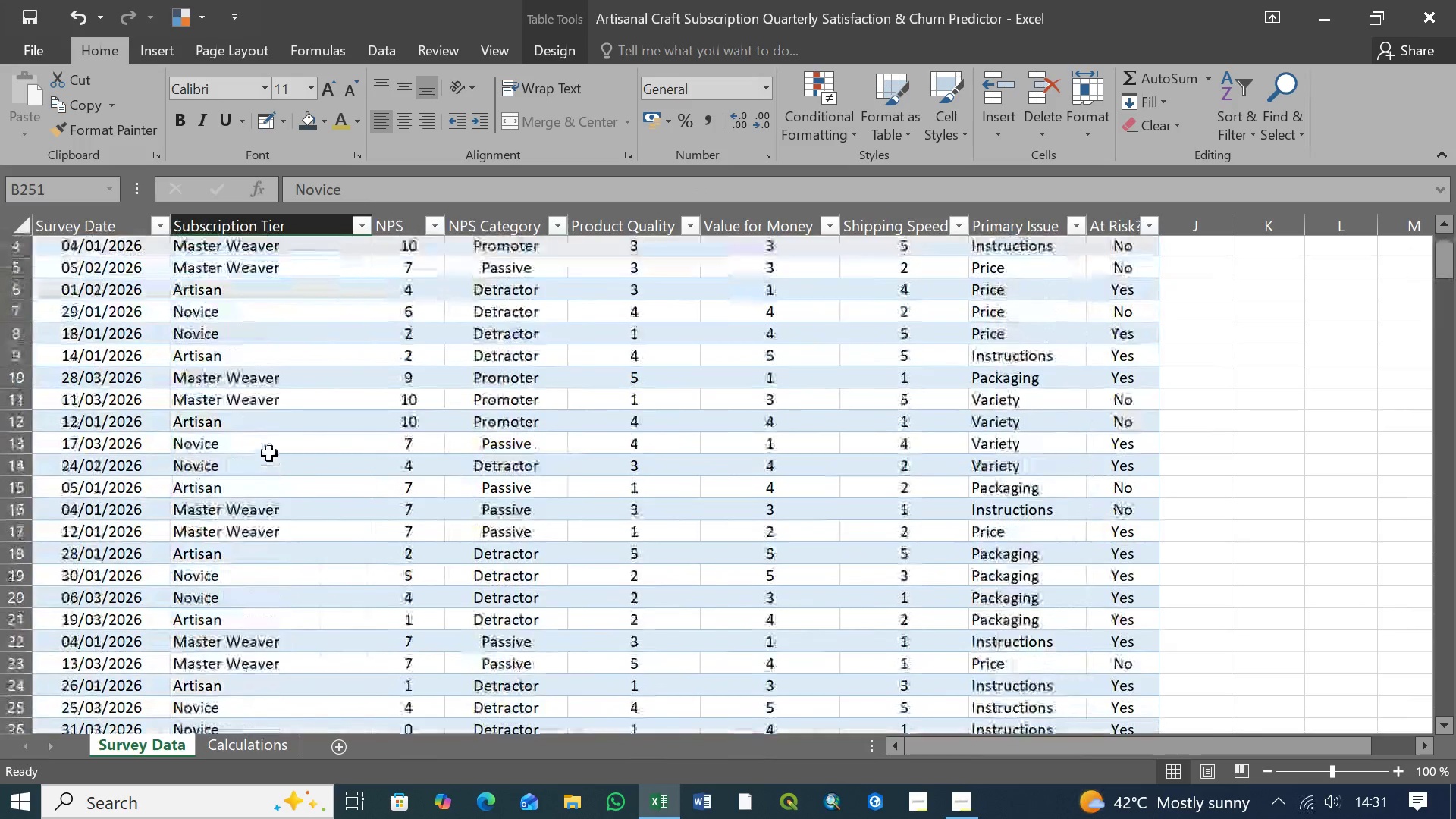 
hold_key(key=CapsLock, duration=0.69)
 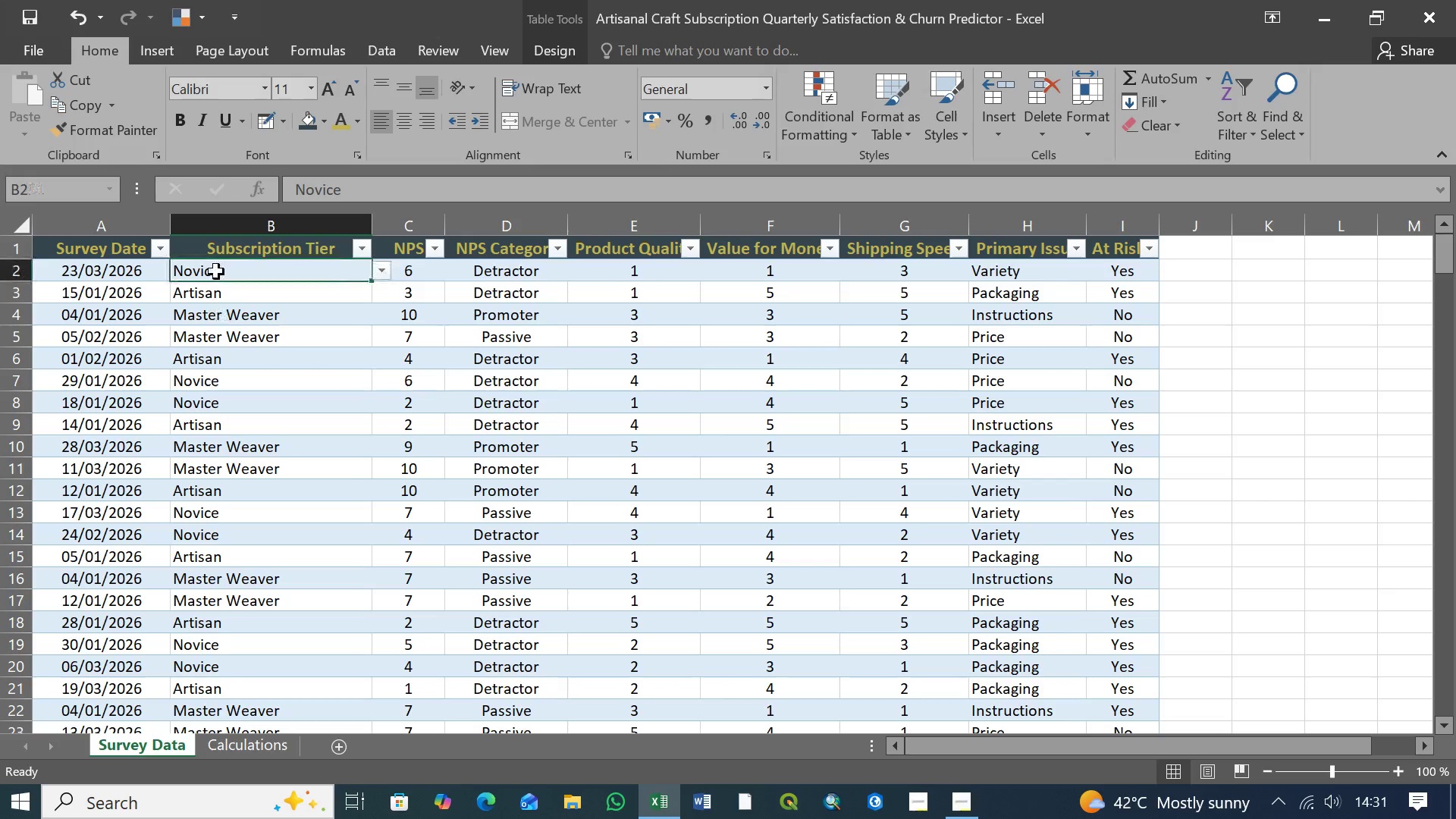 
left_click([216, 271])
 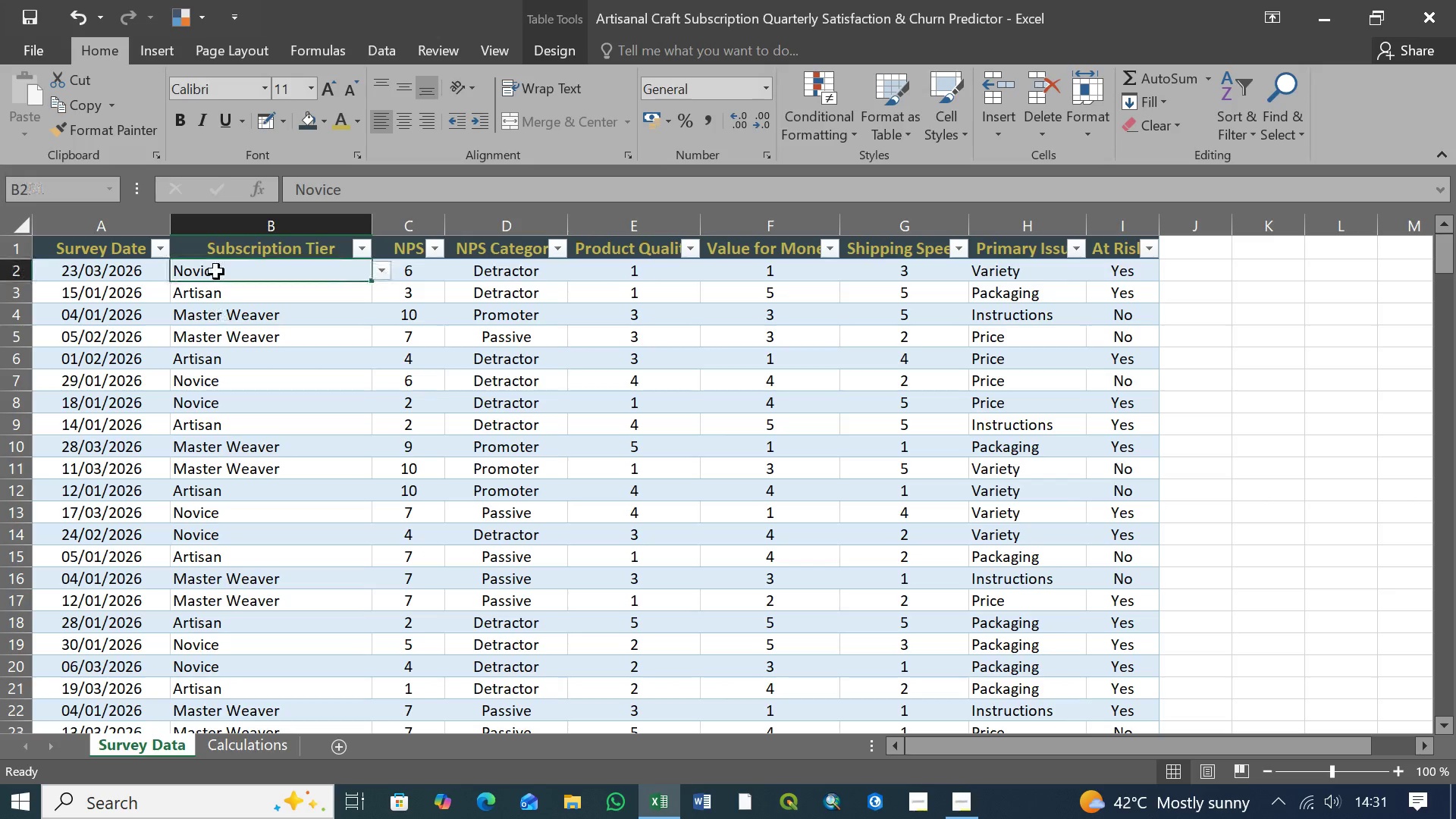 
left_click([218, 271])
 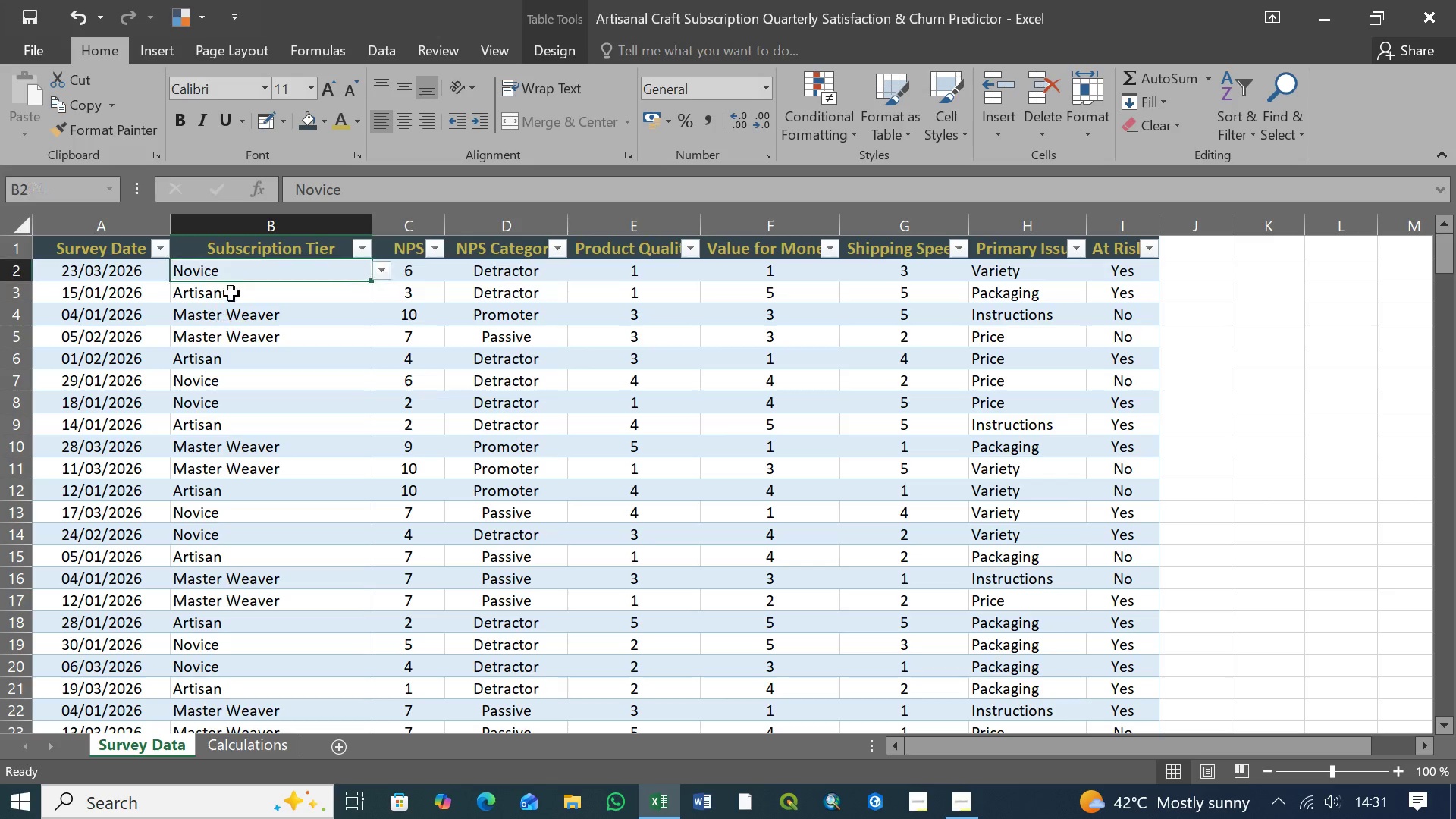 
hold_key(key=ShiftLeft, duration=1.17)
scroll: coordinate [221, 592], scroll_direction: down, amount: 84.0
 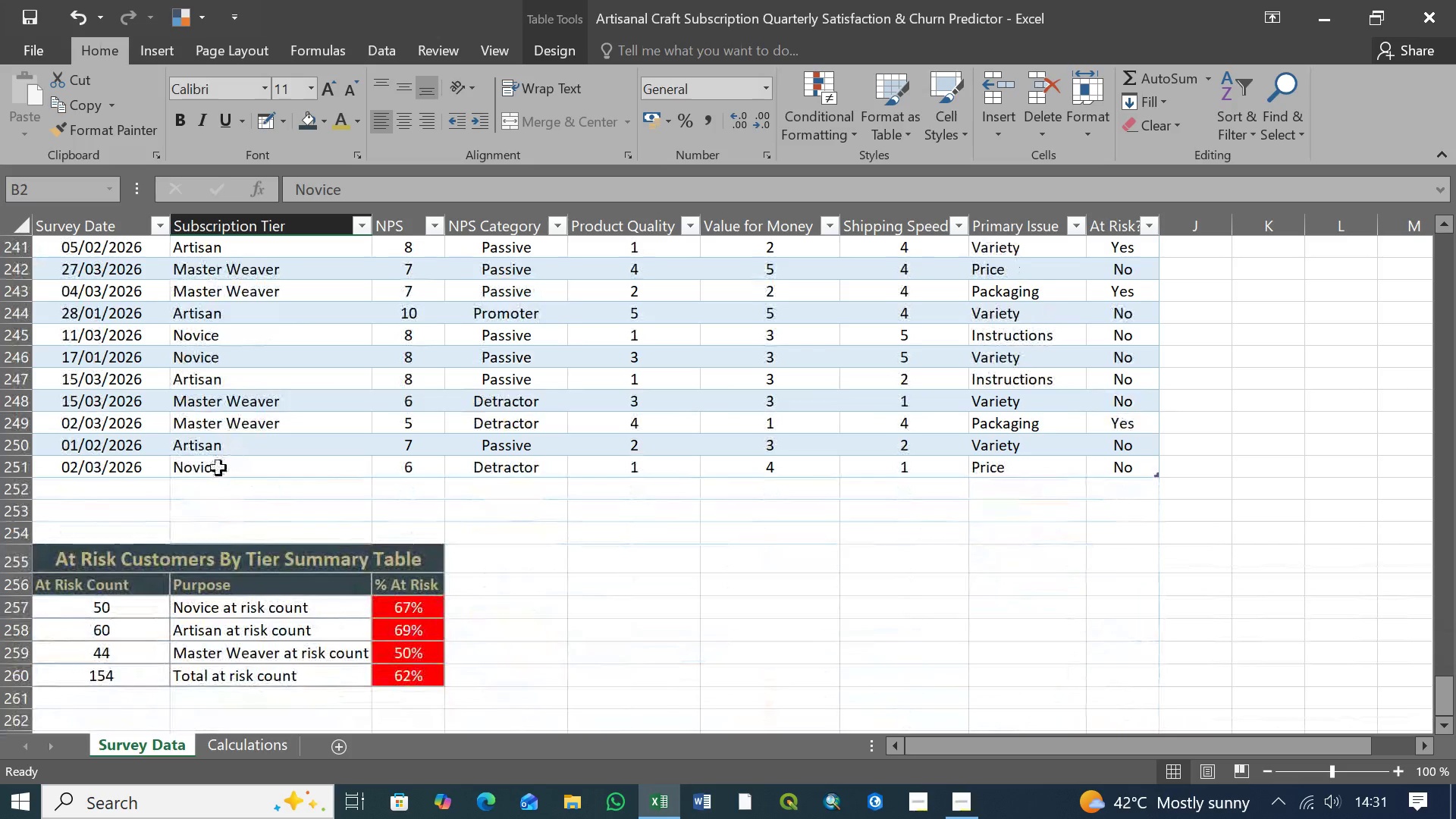 
hold_key(key=ShiftLeft, duration=0.69)
left_click([218, 466])
 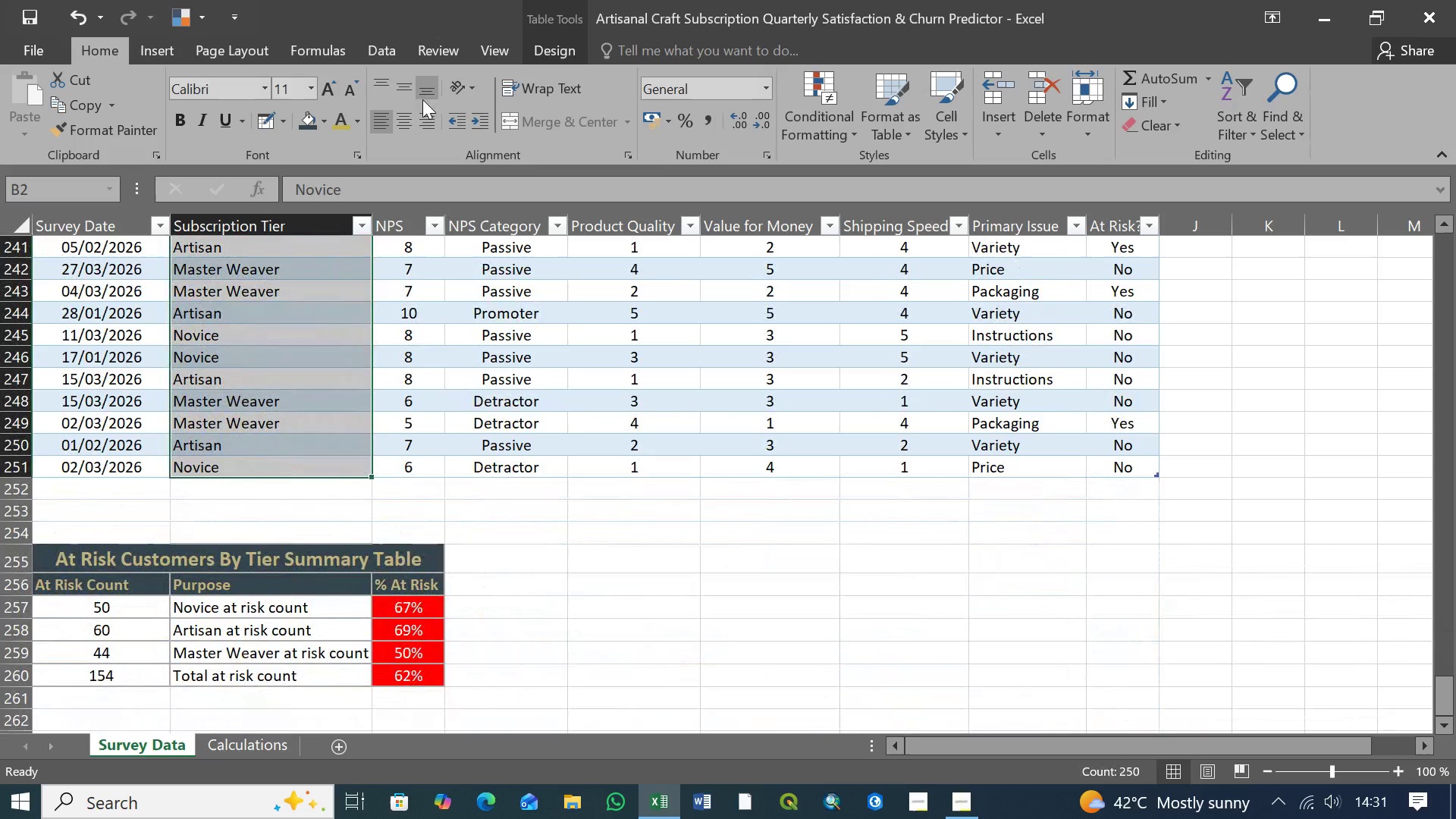 
left_click([403, 87])
 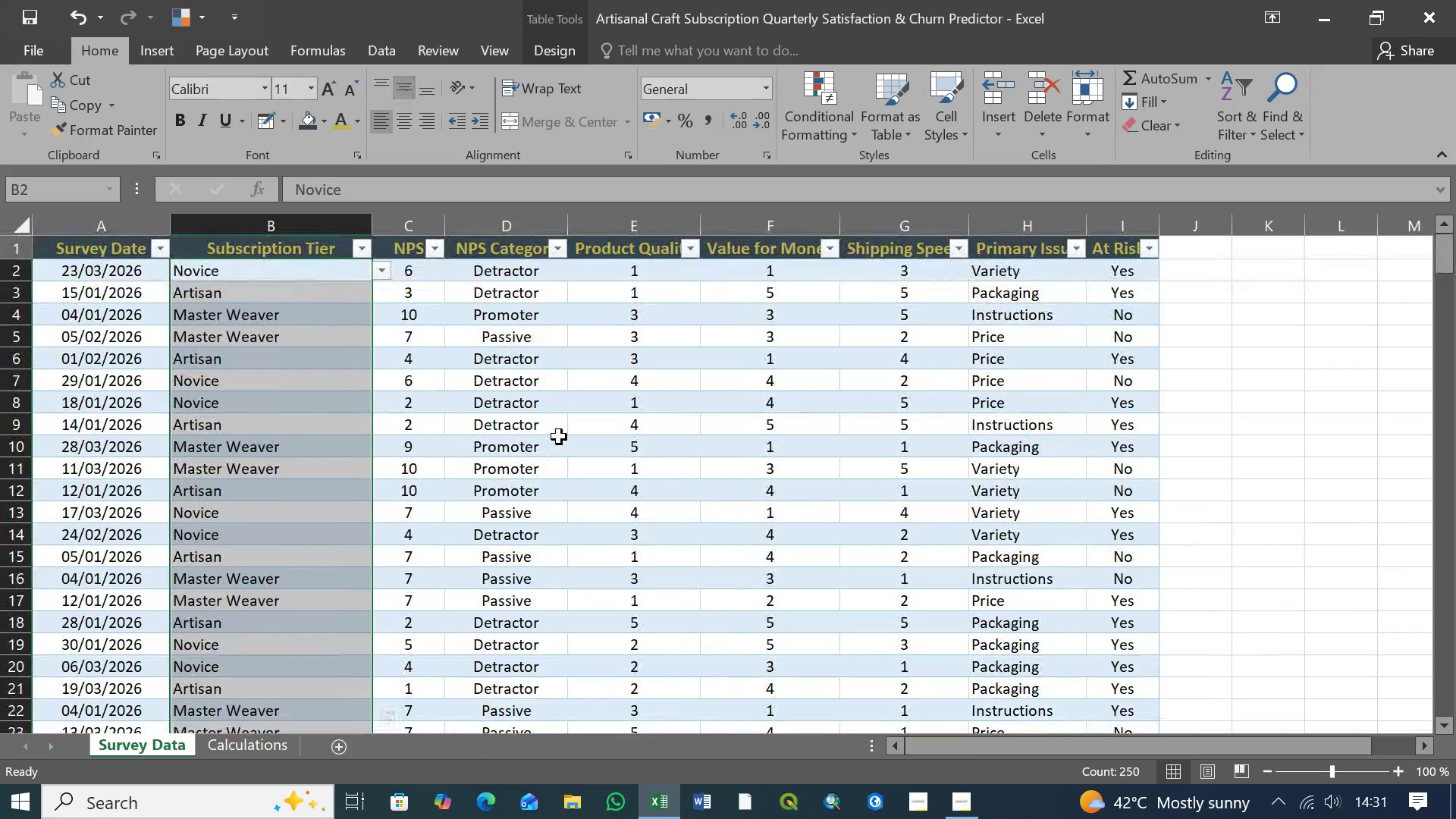 
left_click([560, 436])
 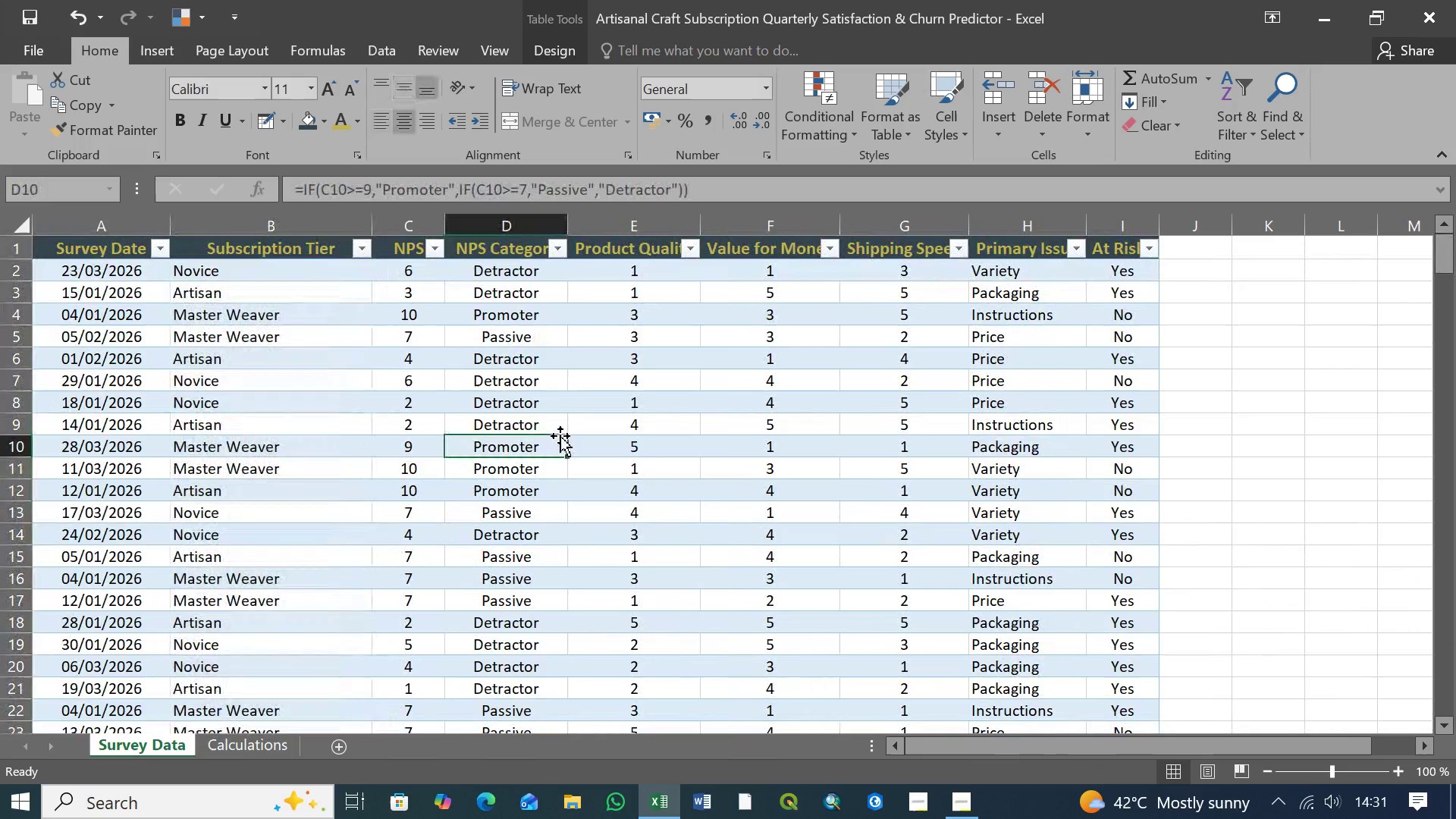 
key(Control+S)
 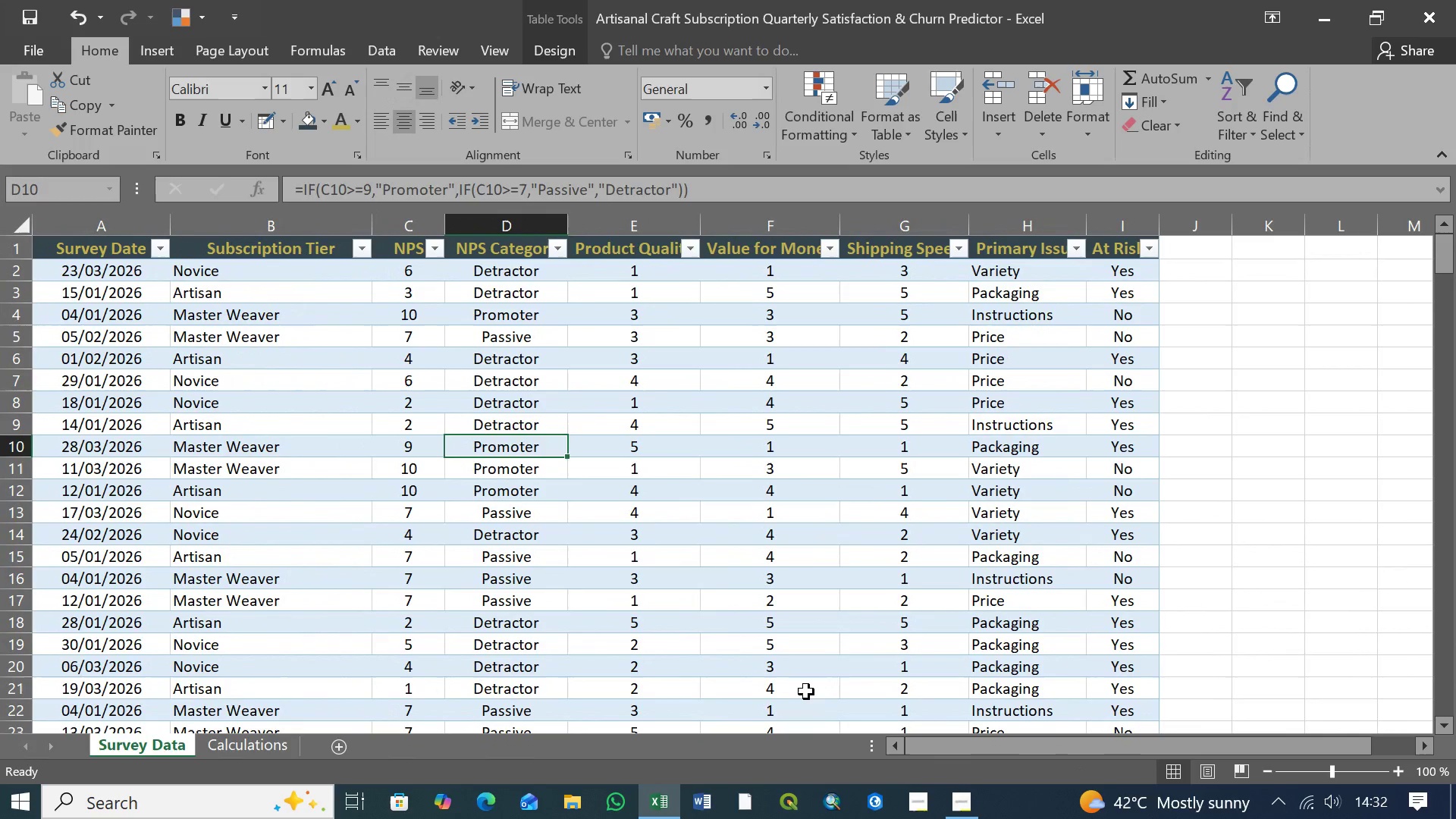 